 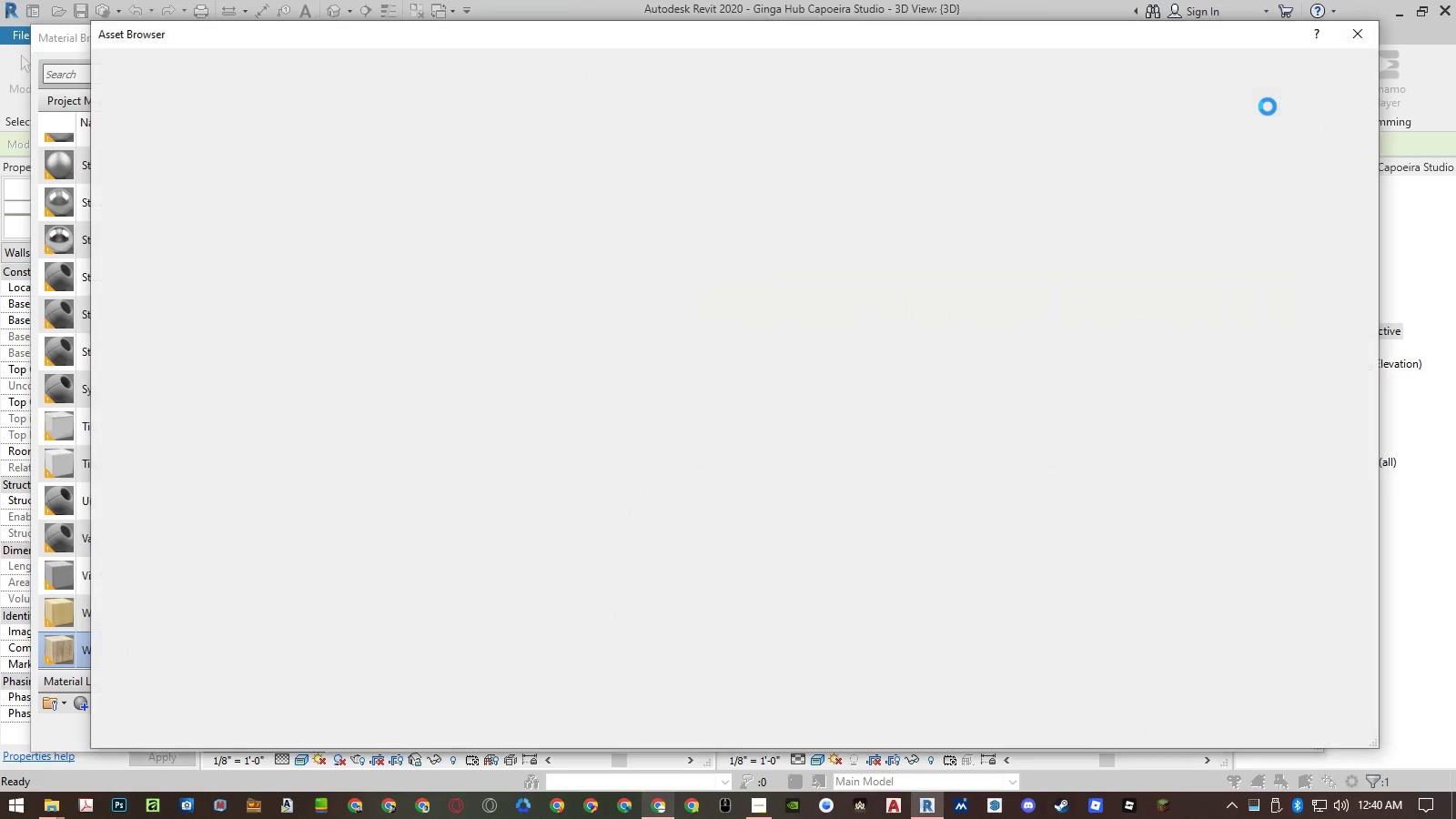 
left_click([190, 159])
 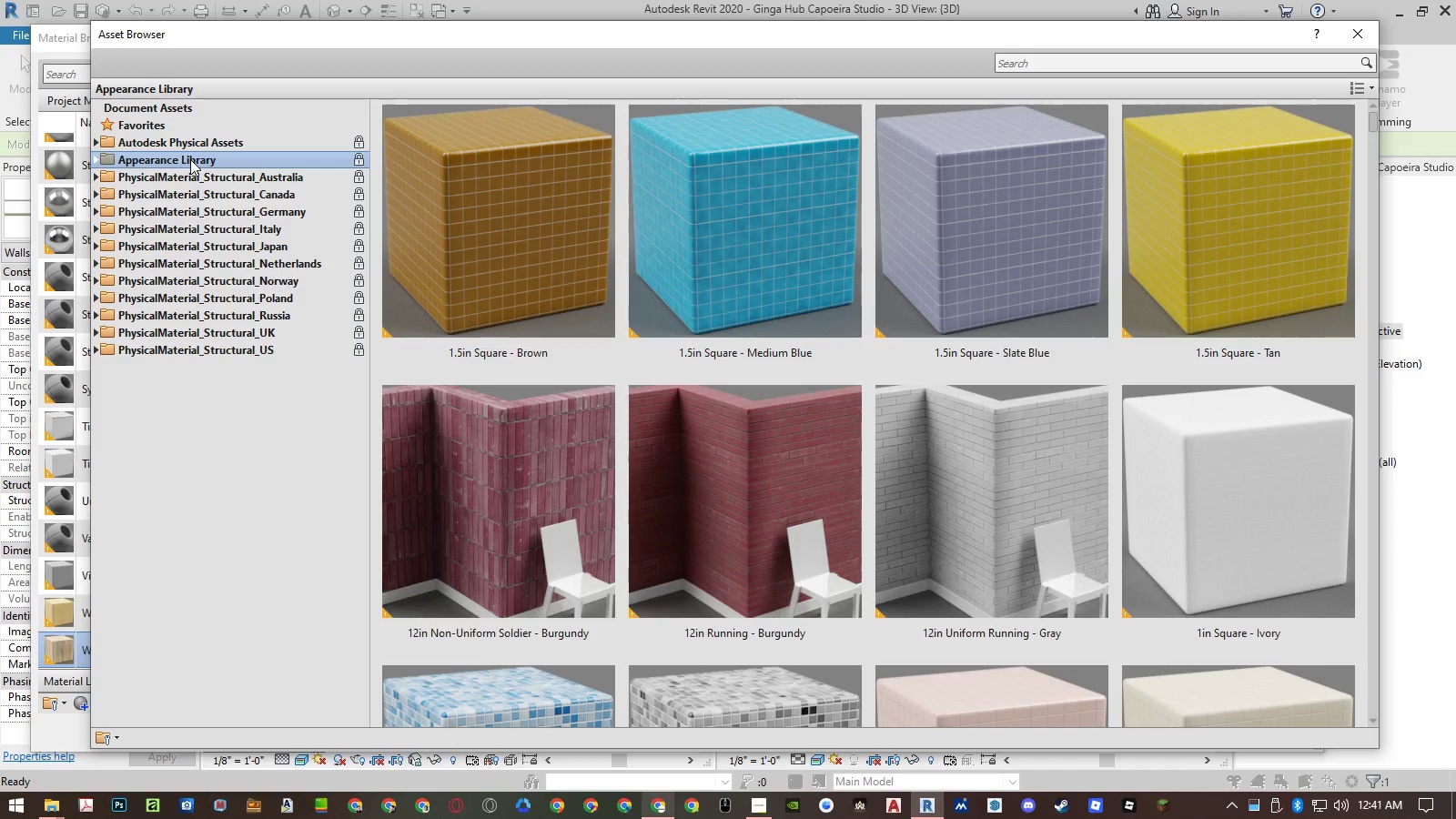 
double_click([190, 159])
 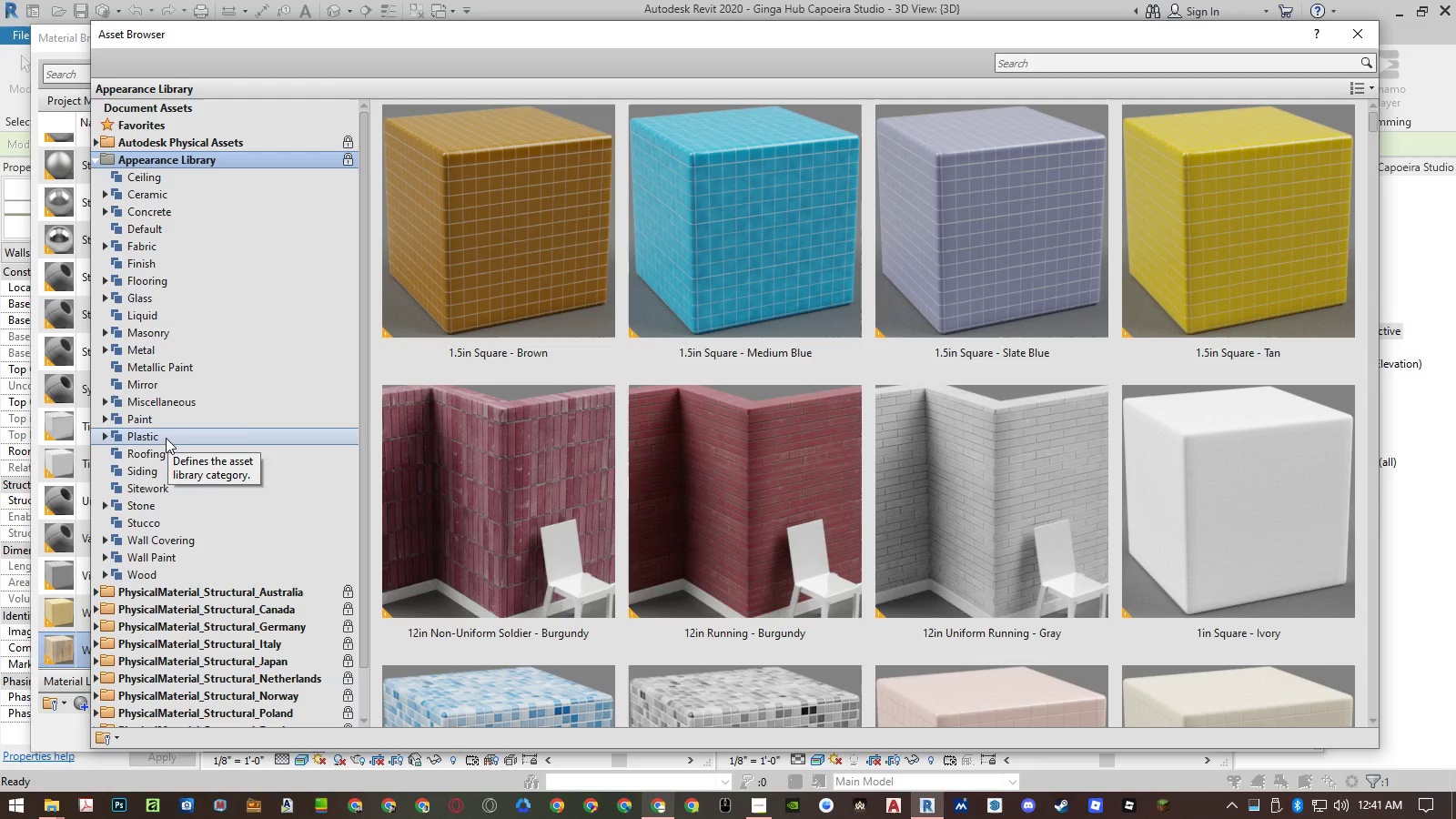 
wait(7.52)
 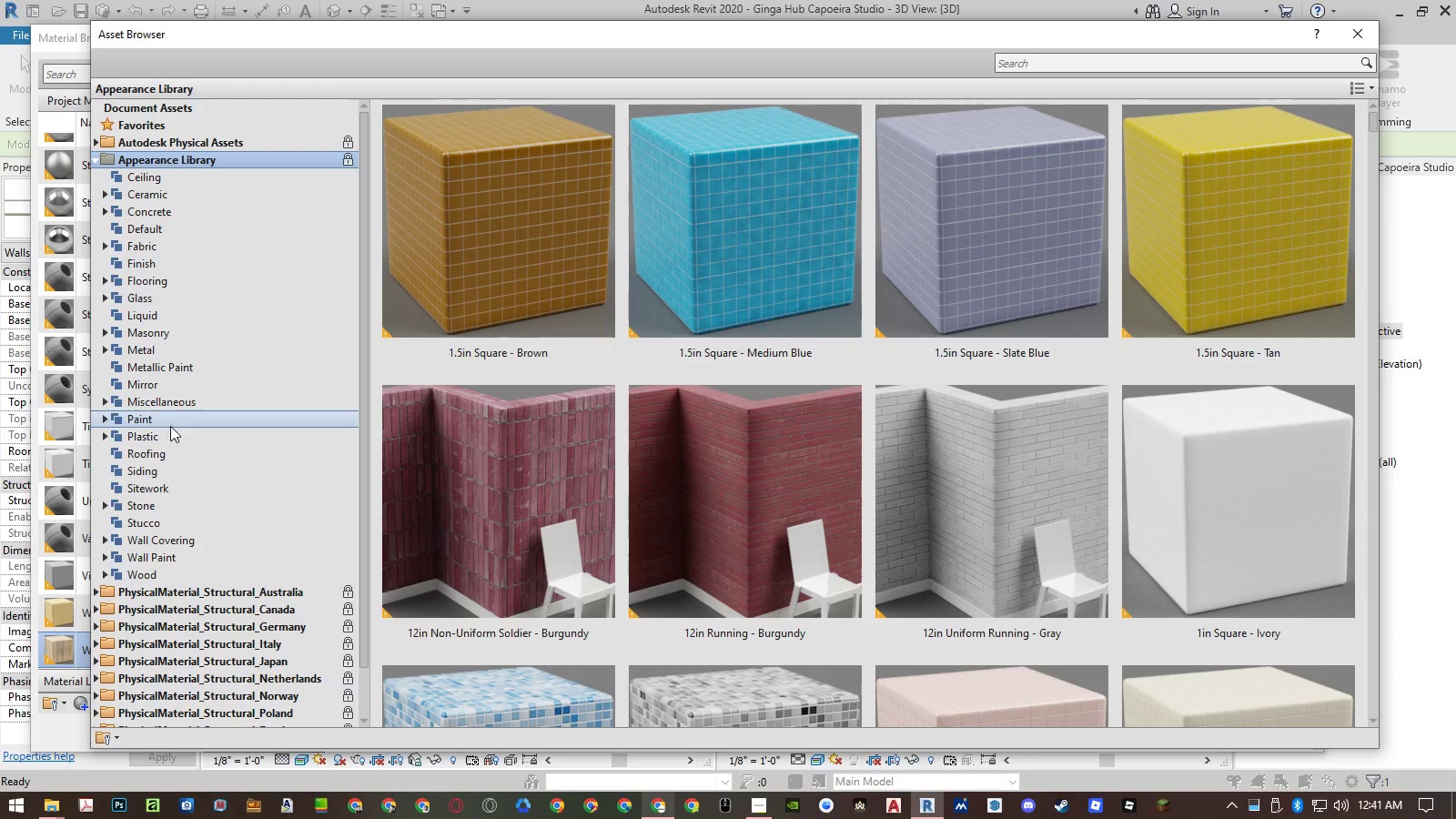 
left_click([157, 465])
 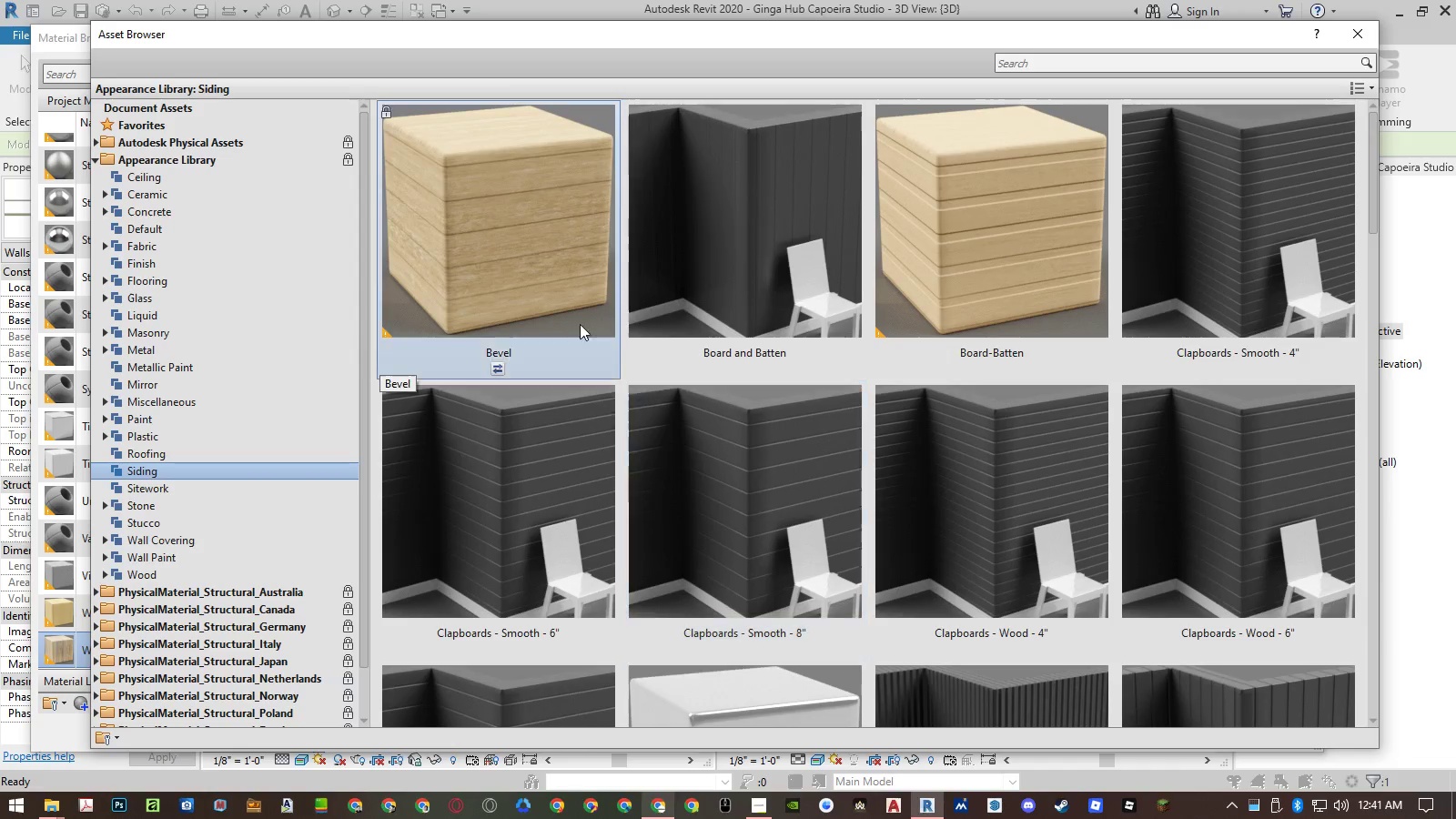 
left_click([571, 315])
 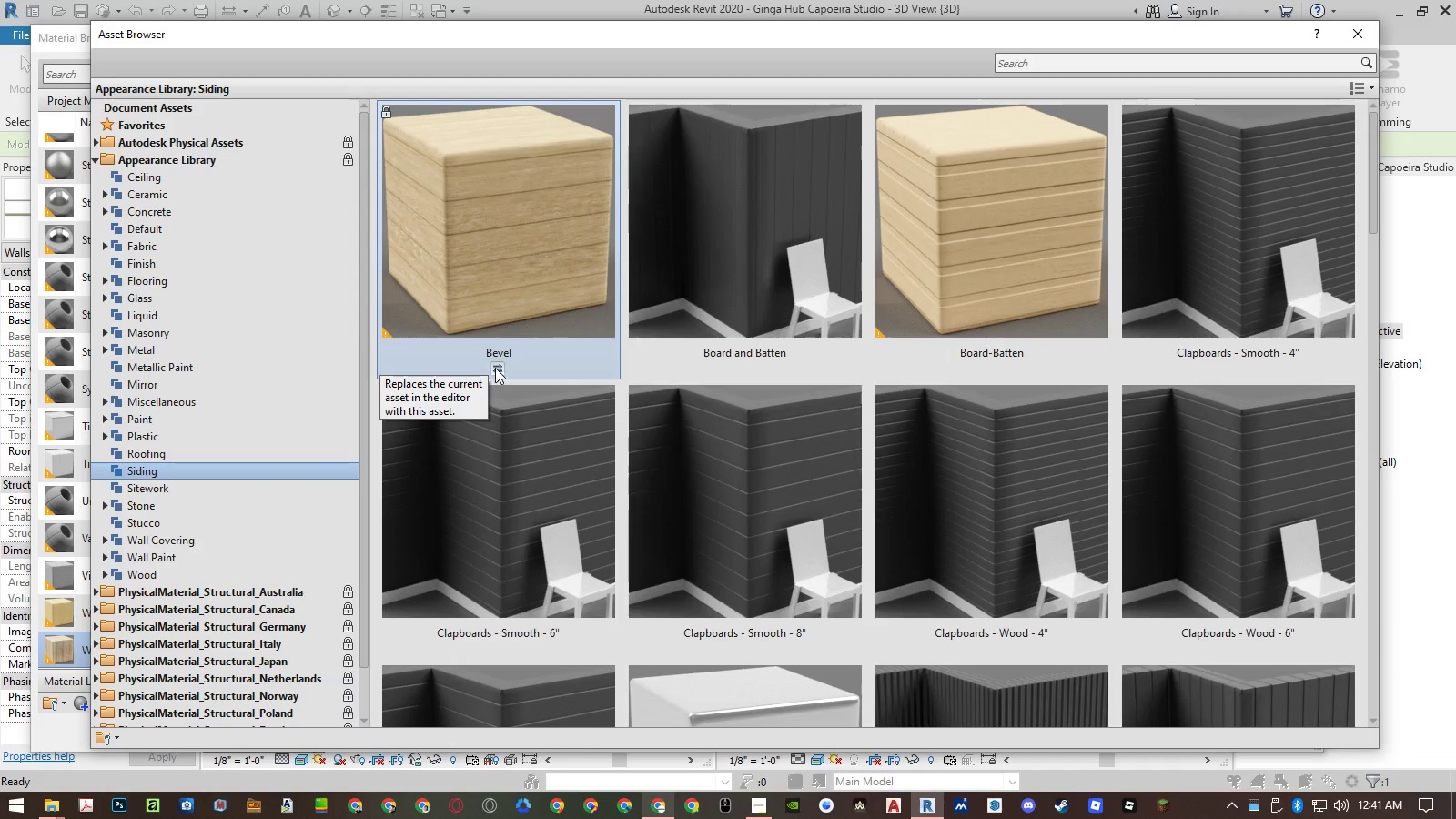 
left_click([496, 368])
 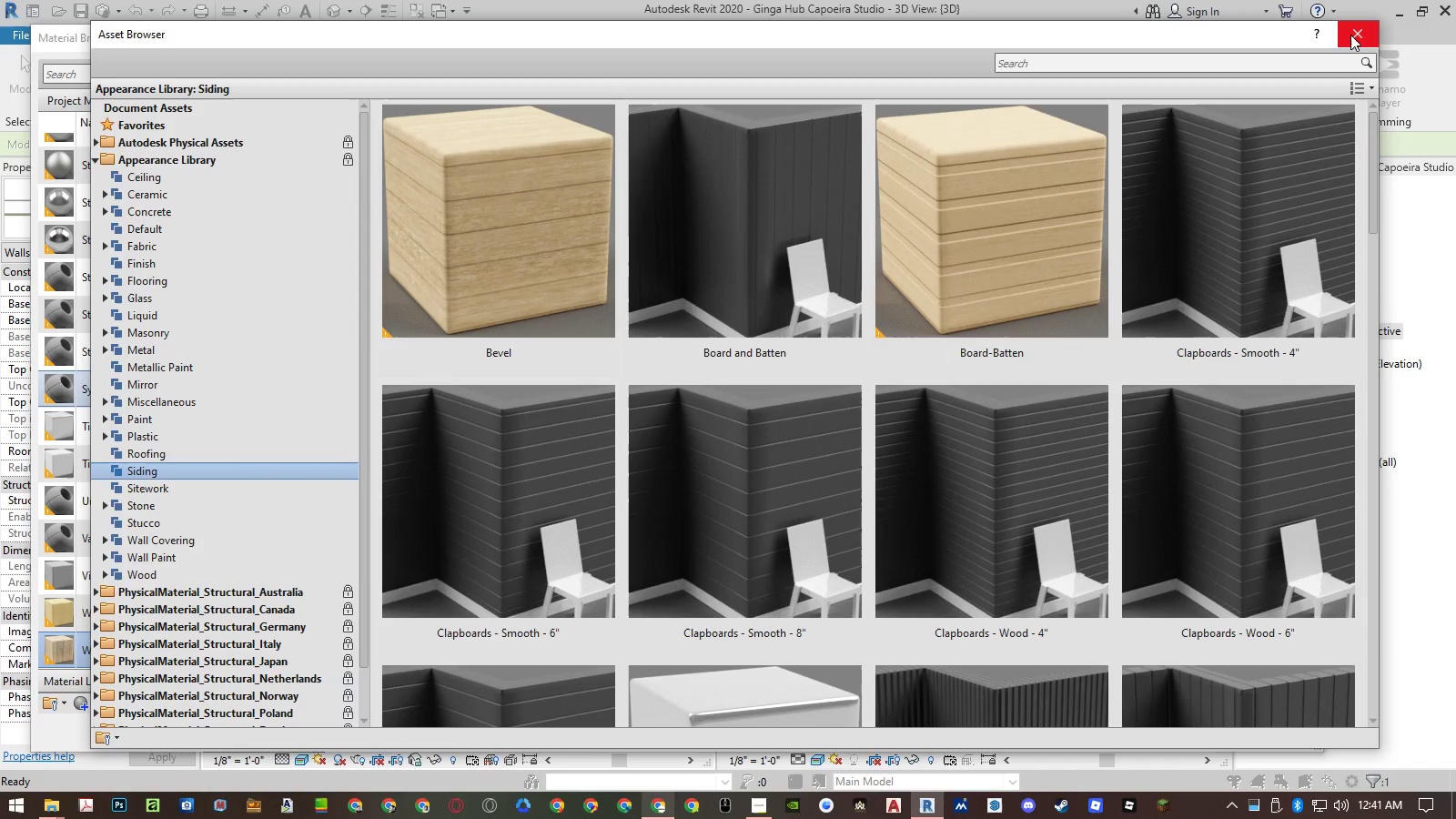 
left_click([1350, 35])
 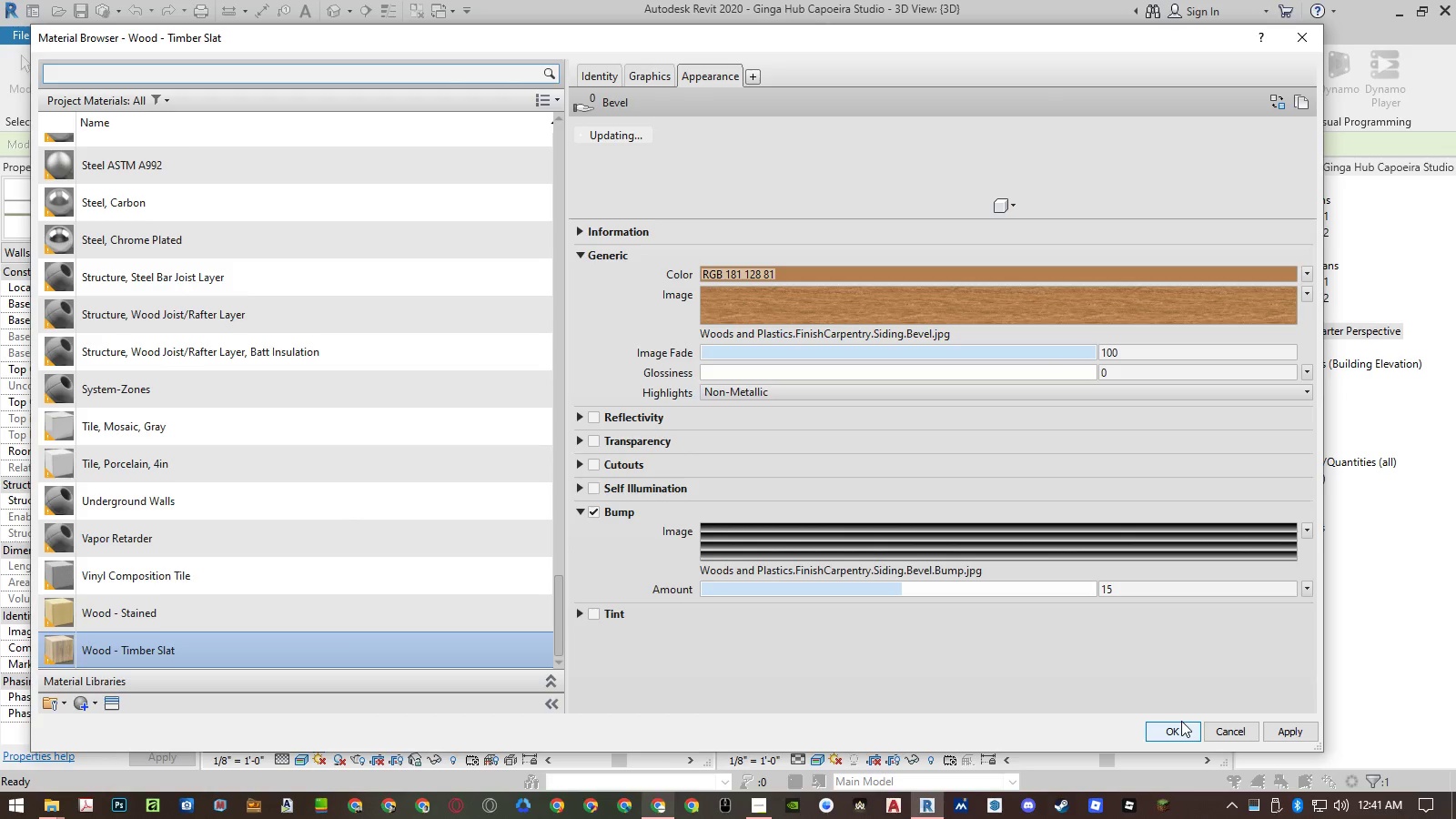 
left_click([1181, 723])
 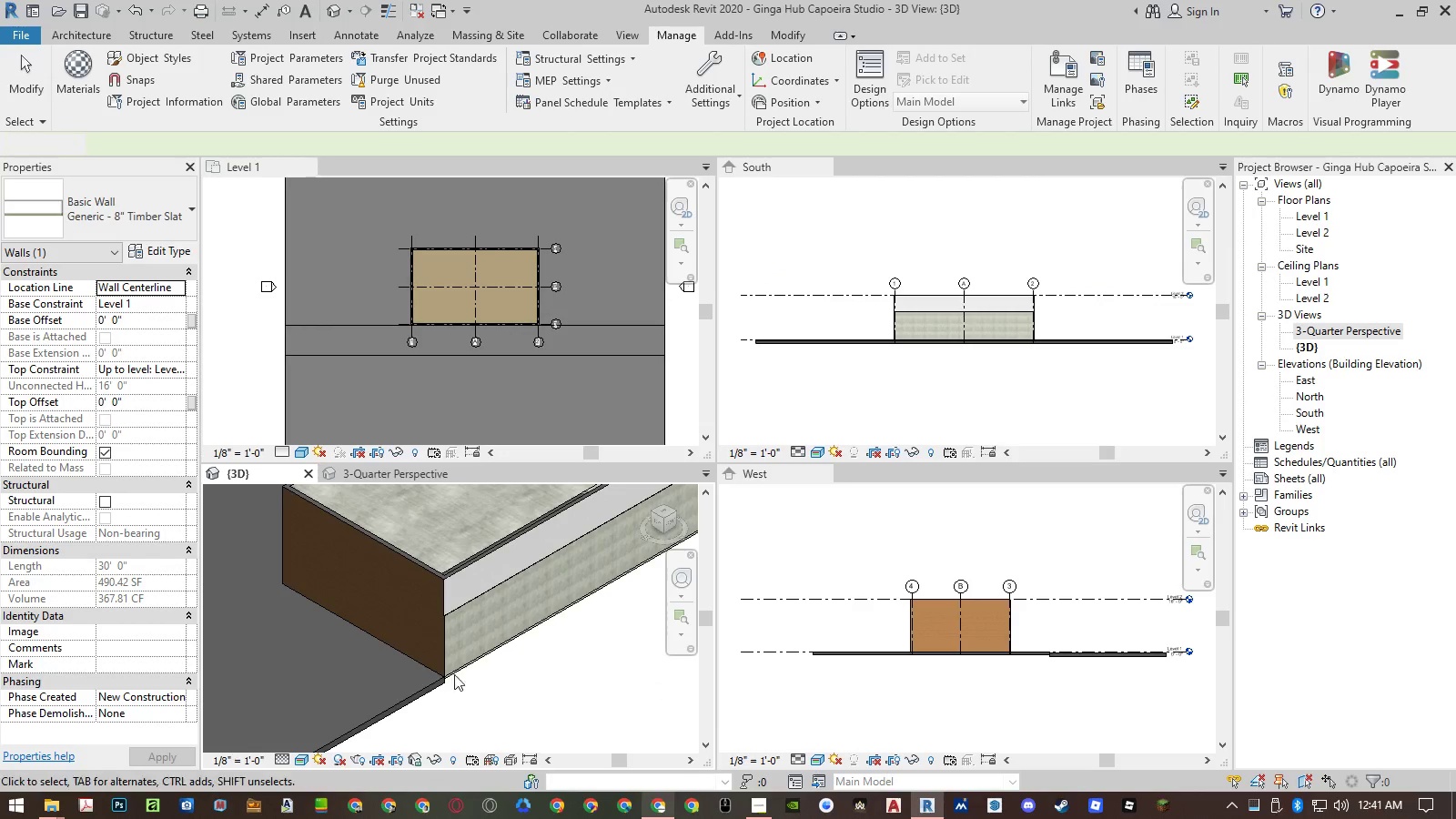 
scroll: coordinate [489, 550], scroll_direction: up, amount: 12.0
 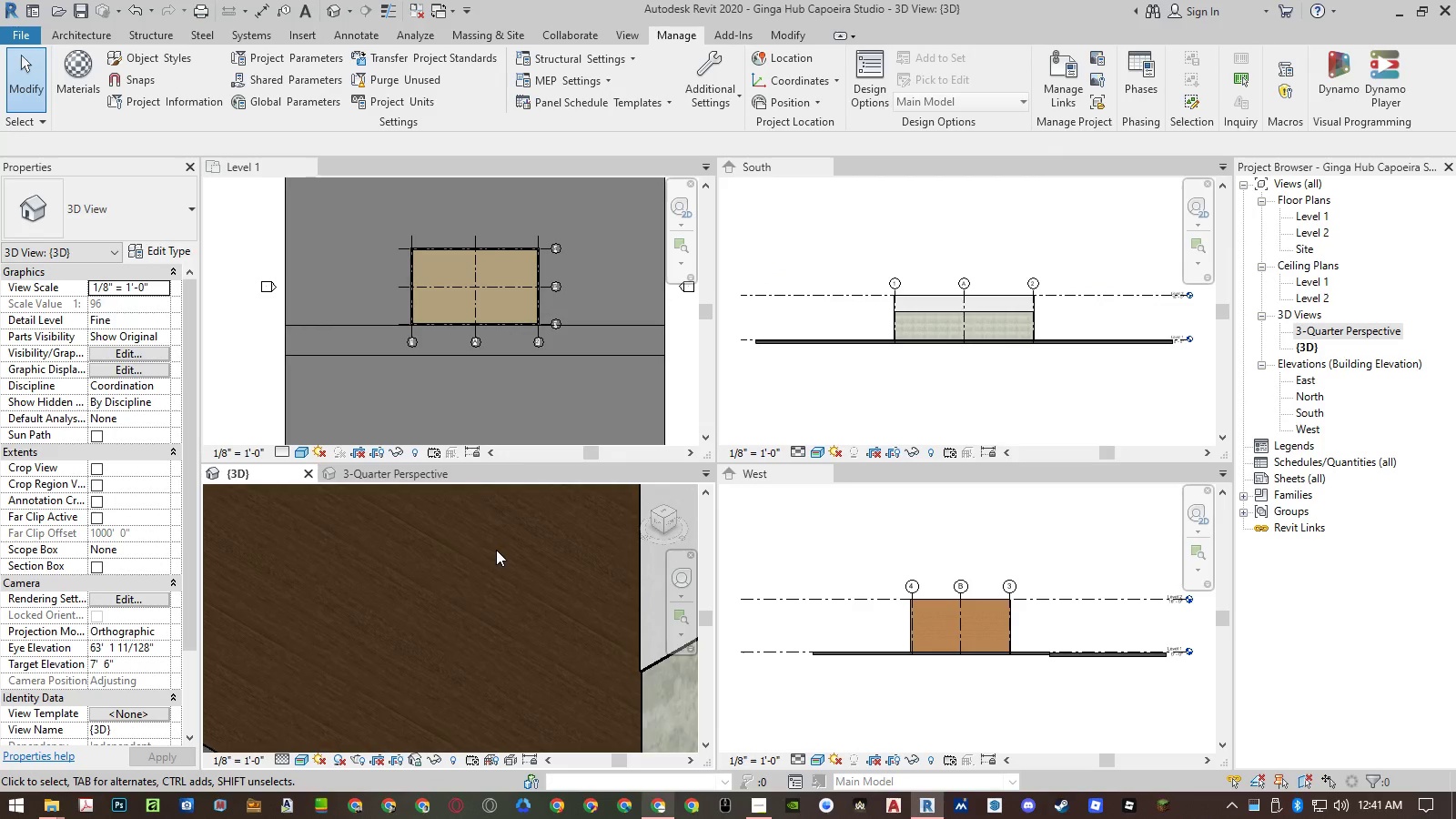 
scroll: coordinate [496, 550], scroll_direction: down, amount: 5.0
 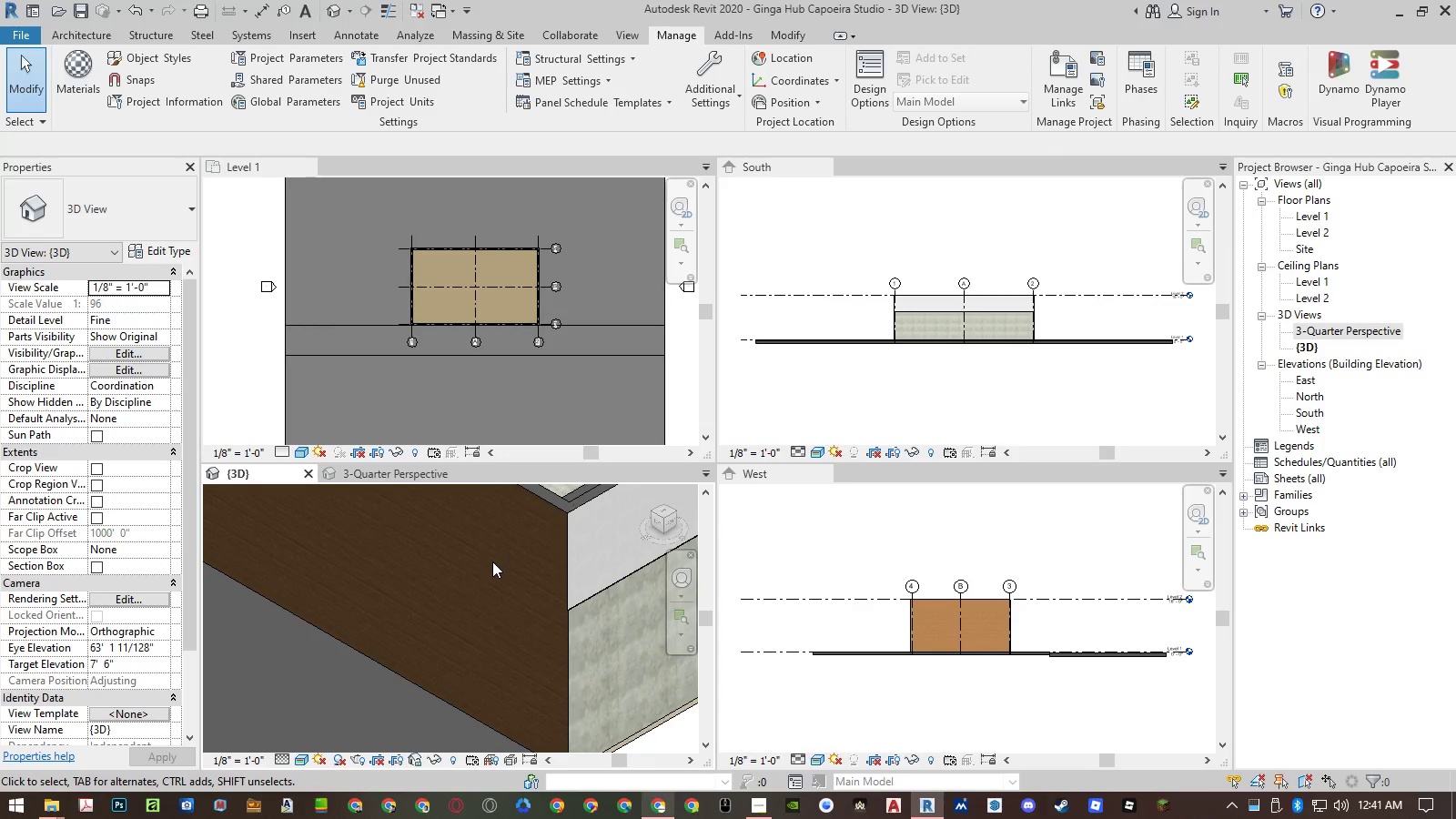 
hold_key(key=ShiftLeft, duration=1.5)
 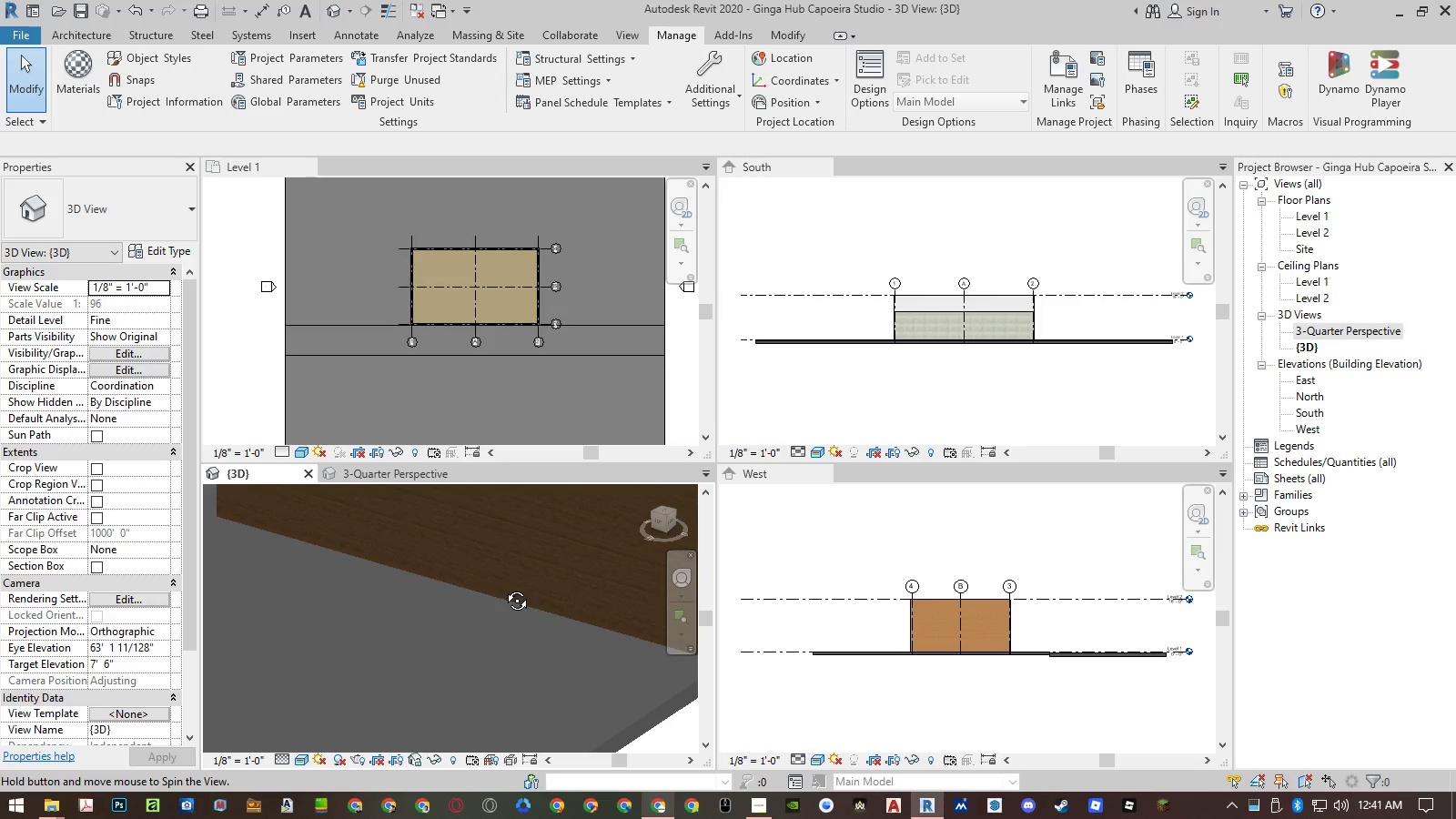 
key(Shift+ShiftLeft)
 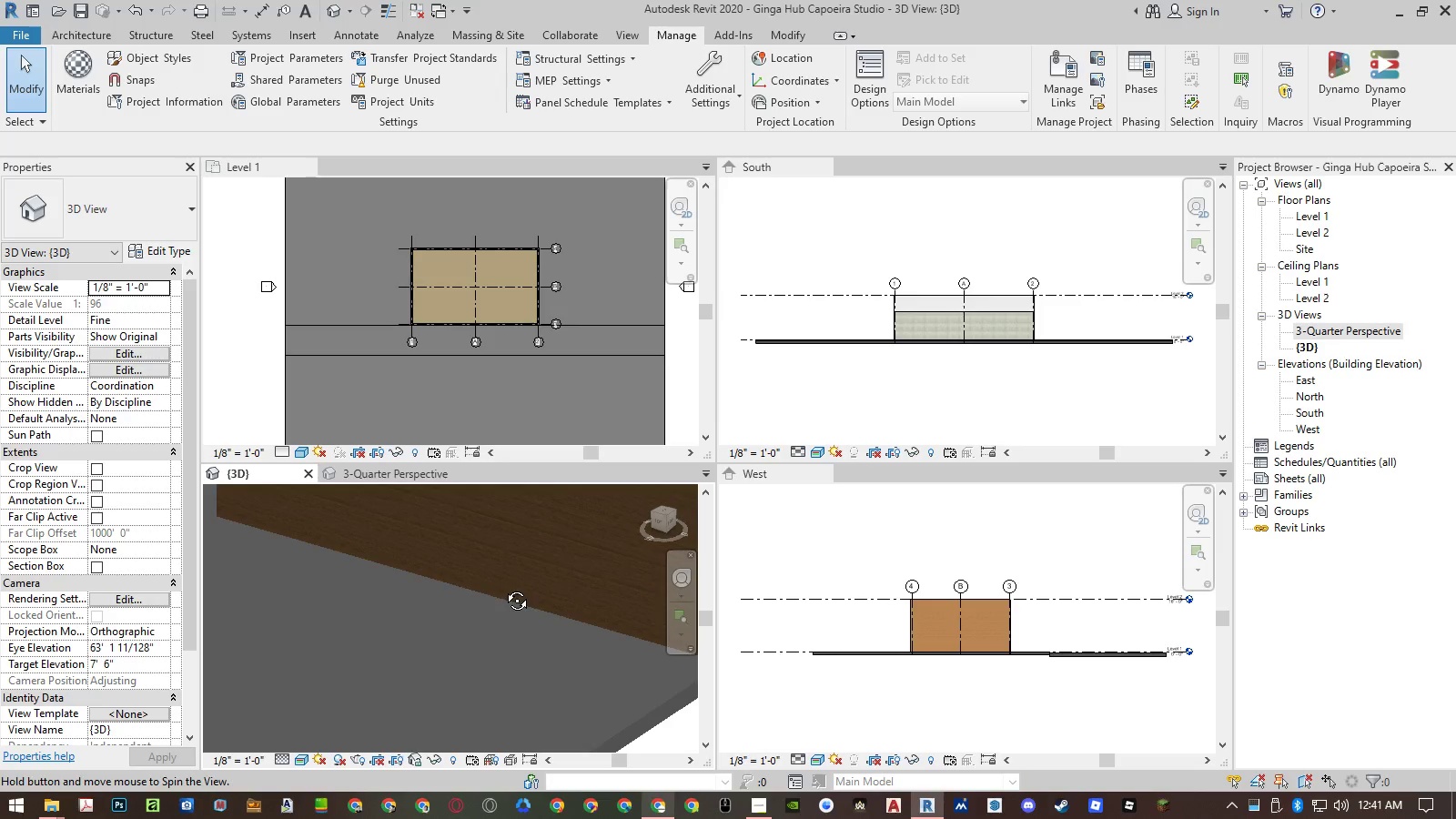 
key(Shift+ShiftLeft)
 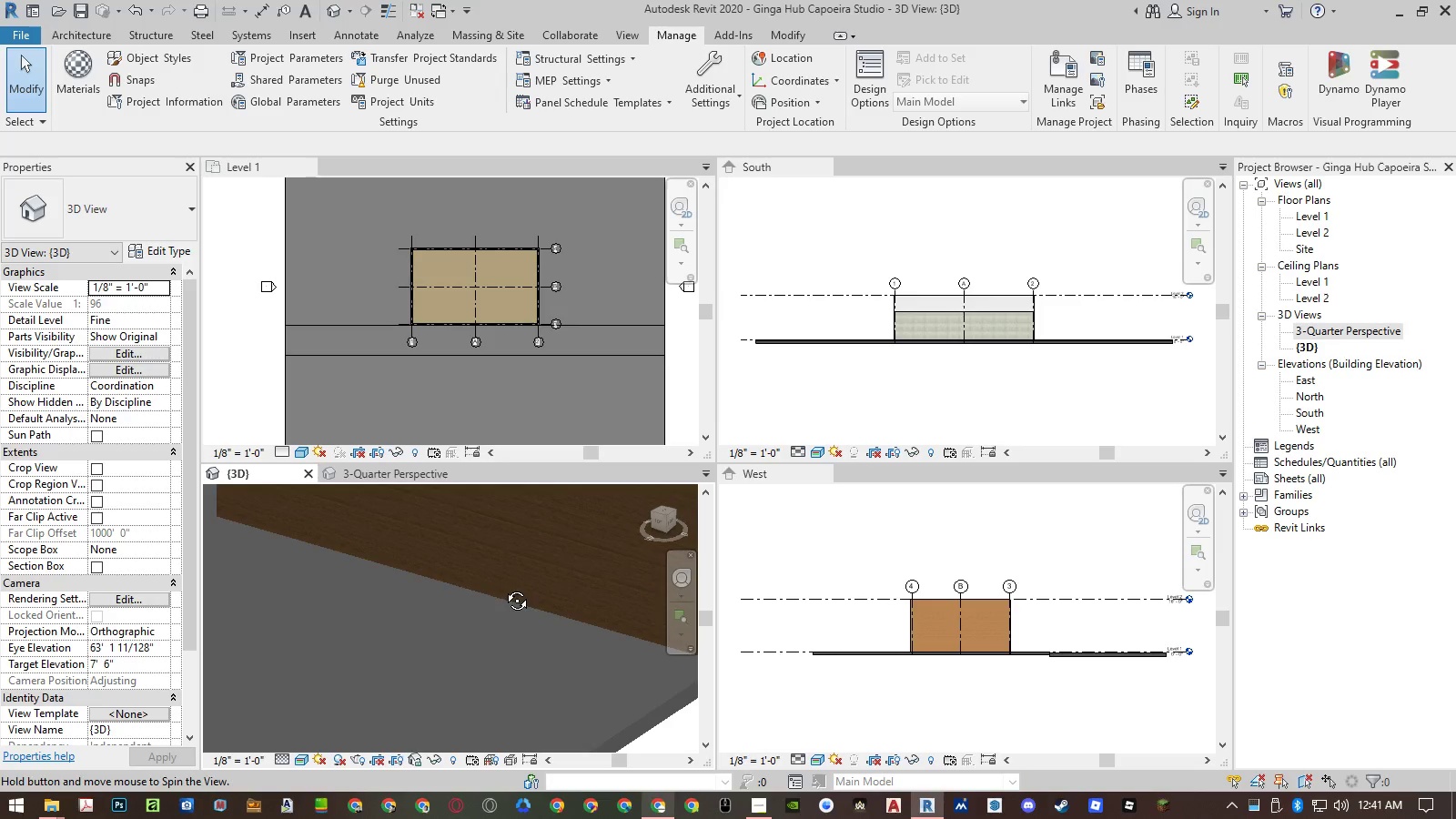 
key(Shift+ShiftLeft)
 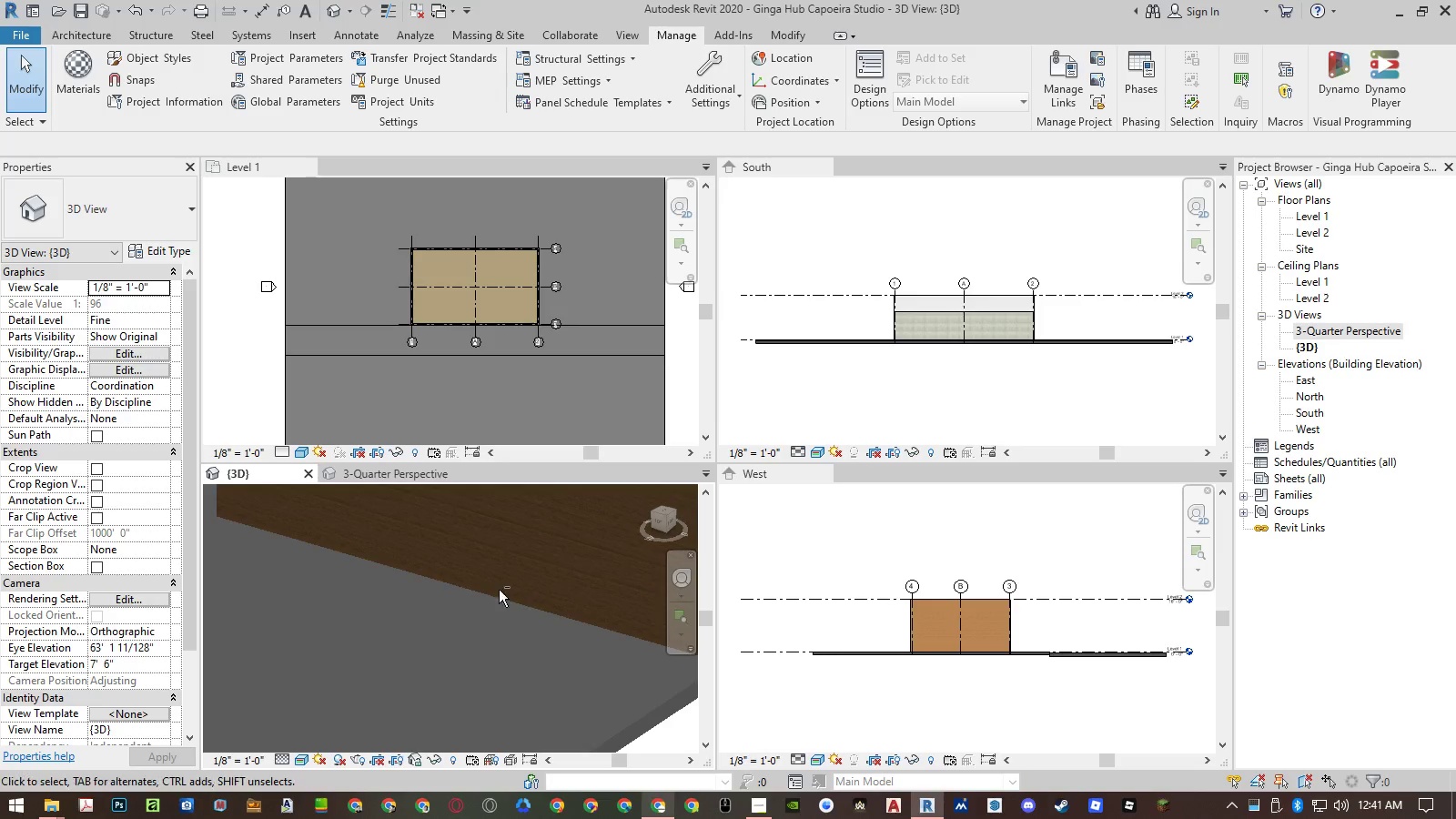 
key(Shift+ShiftLeft)
 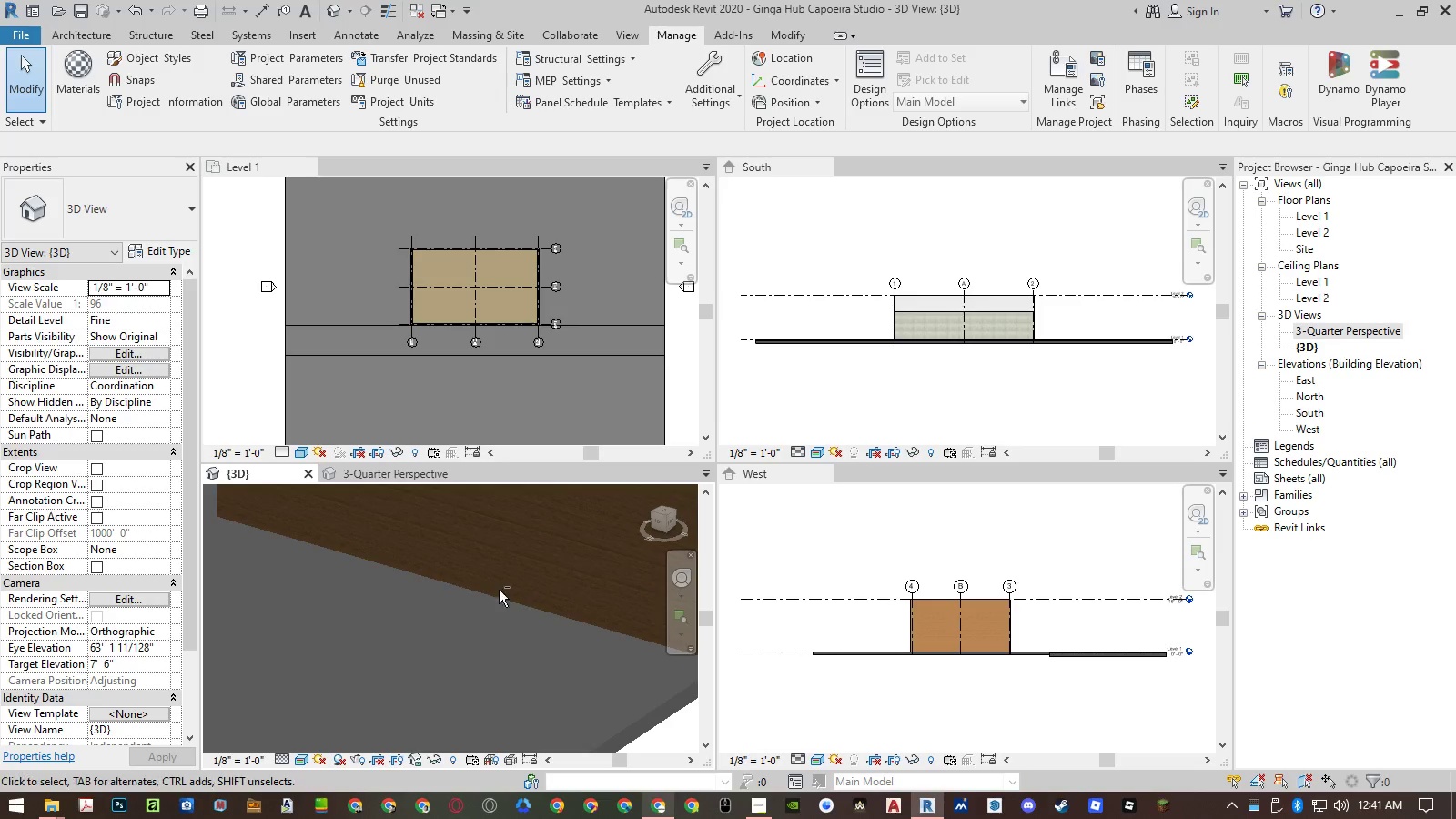 
key(Shift+ShiftLeft)
 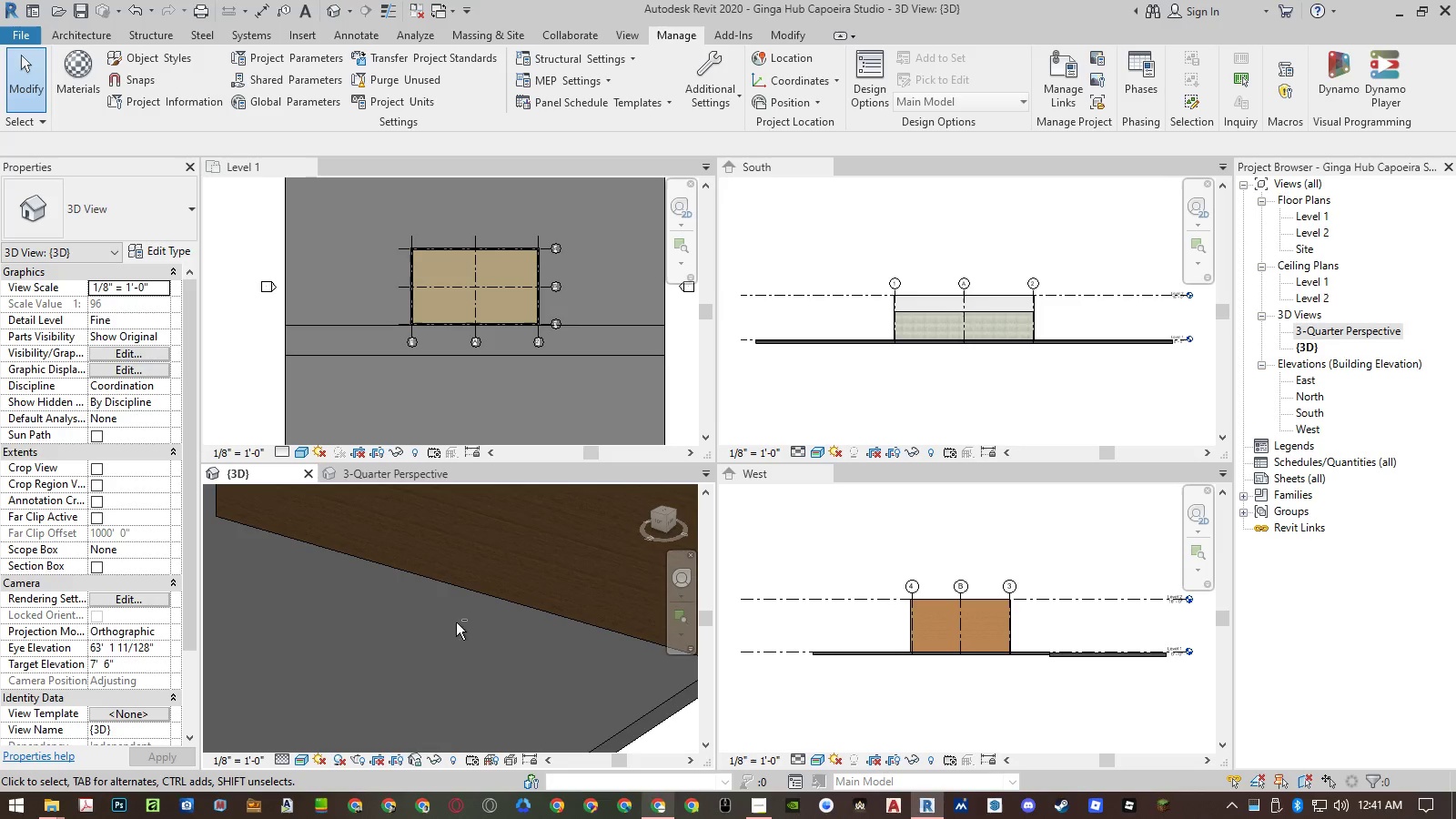 
key(Shift+ShiftLeft)
 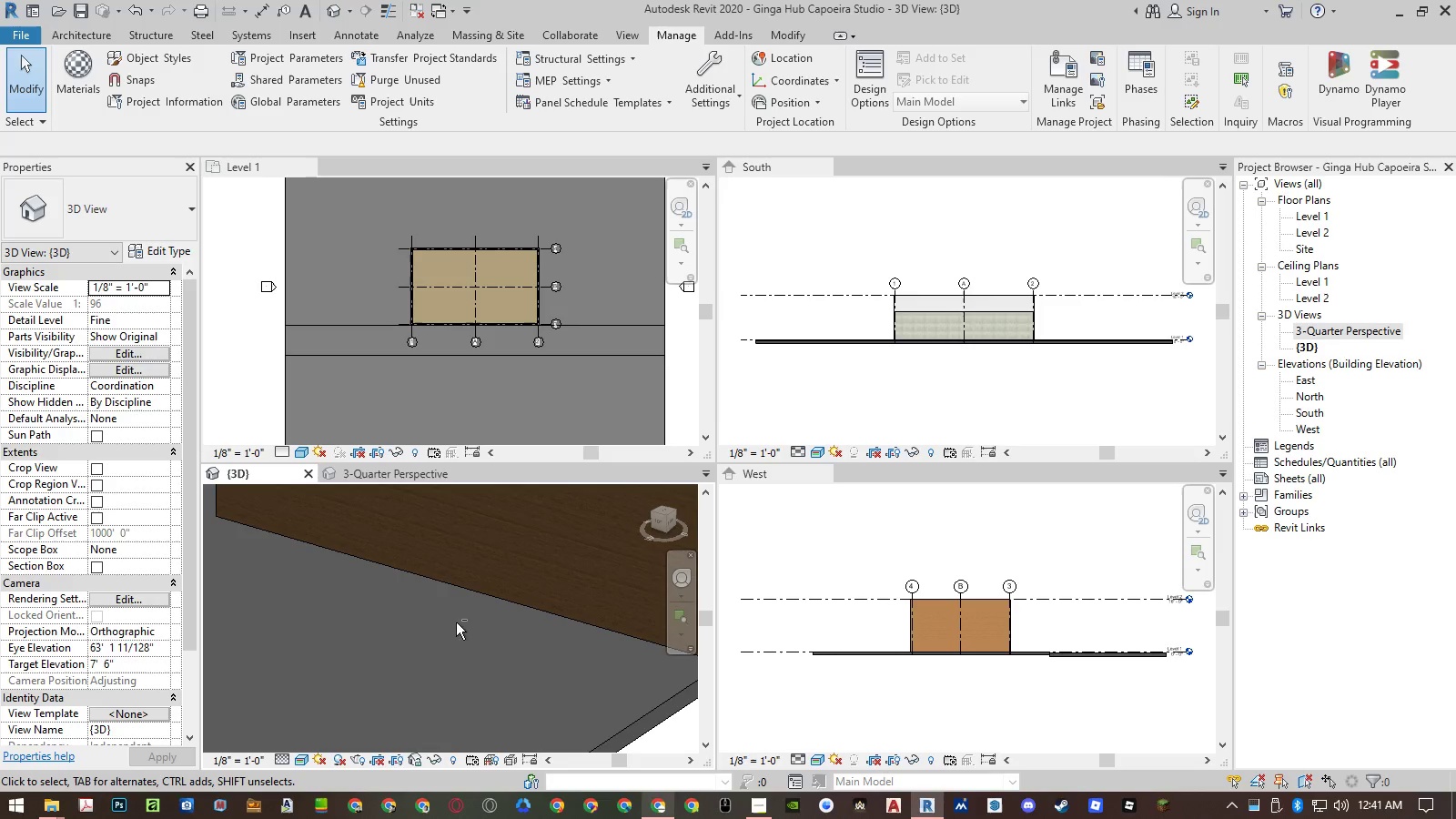 
key(Shift+ShiftLeft)
 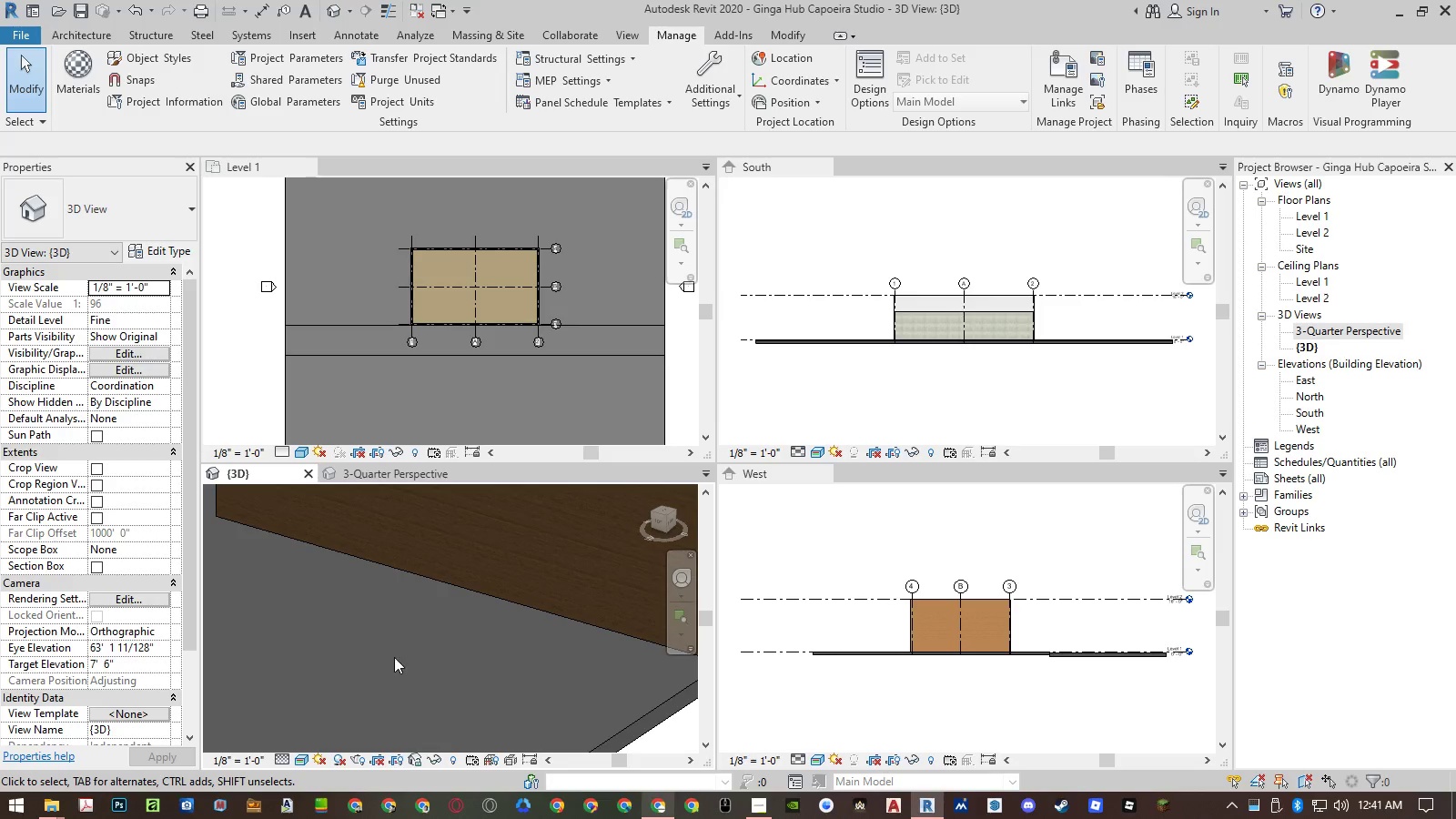 
scroll: coordinate [391, 662], scroll_direction: down, amount: 5.0
 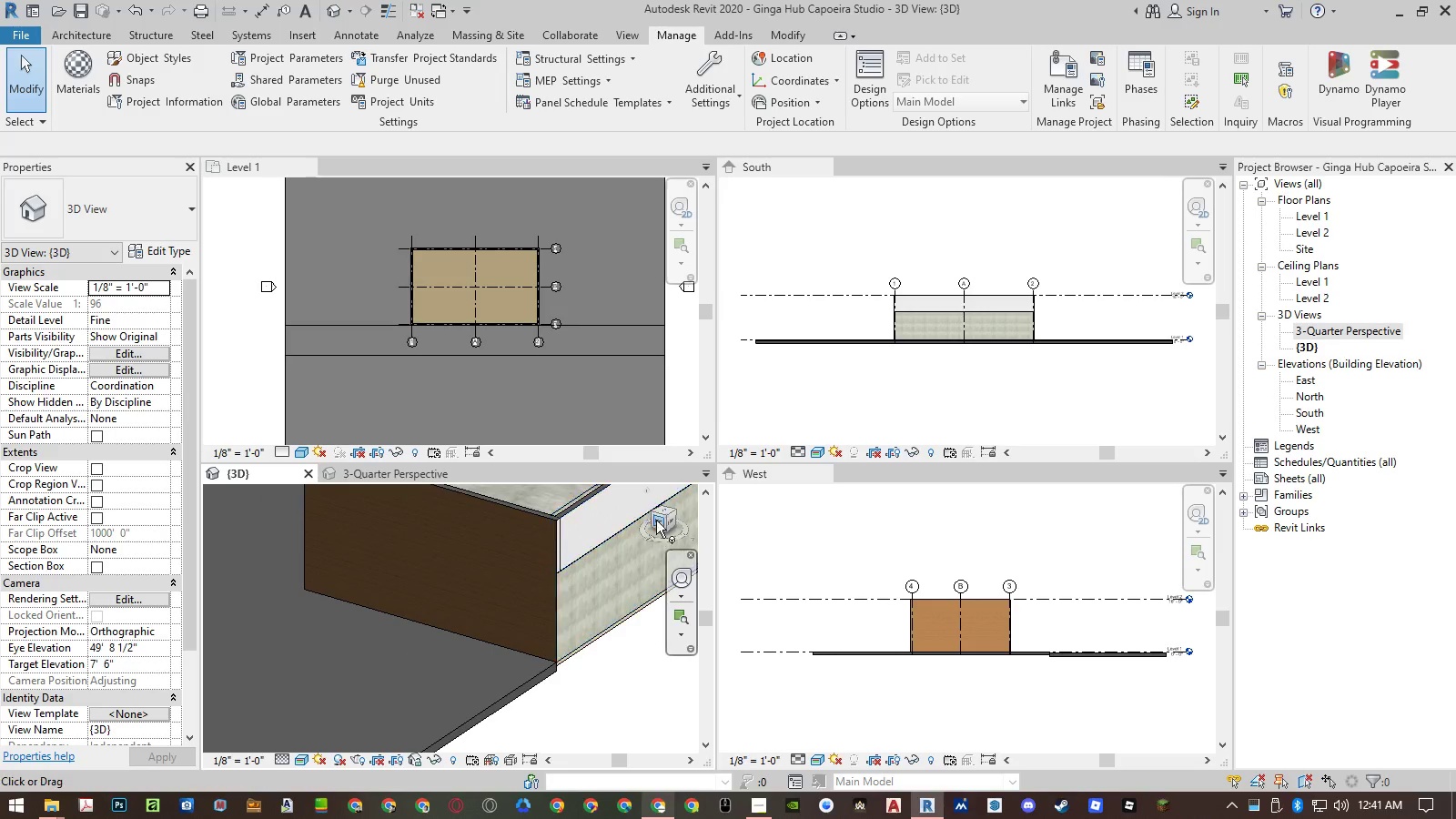 
left_click([667, 516])
 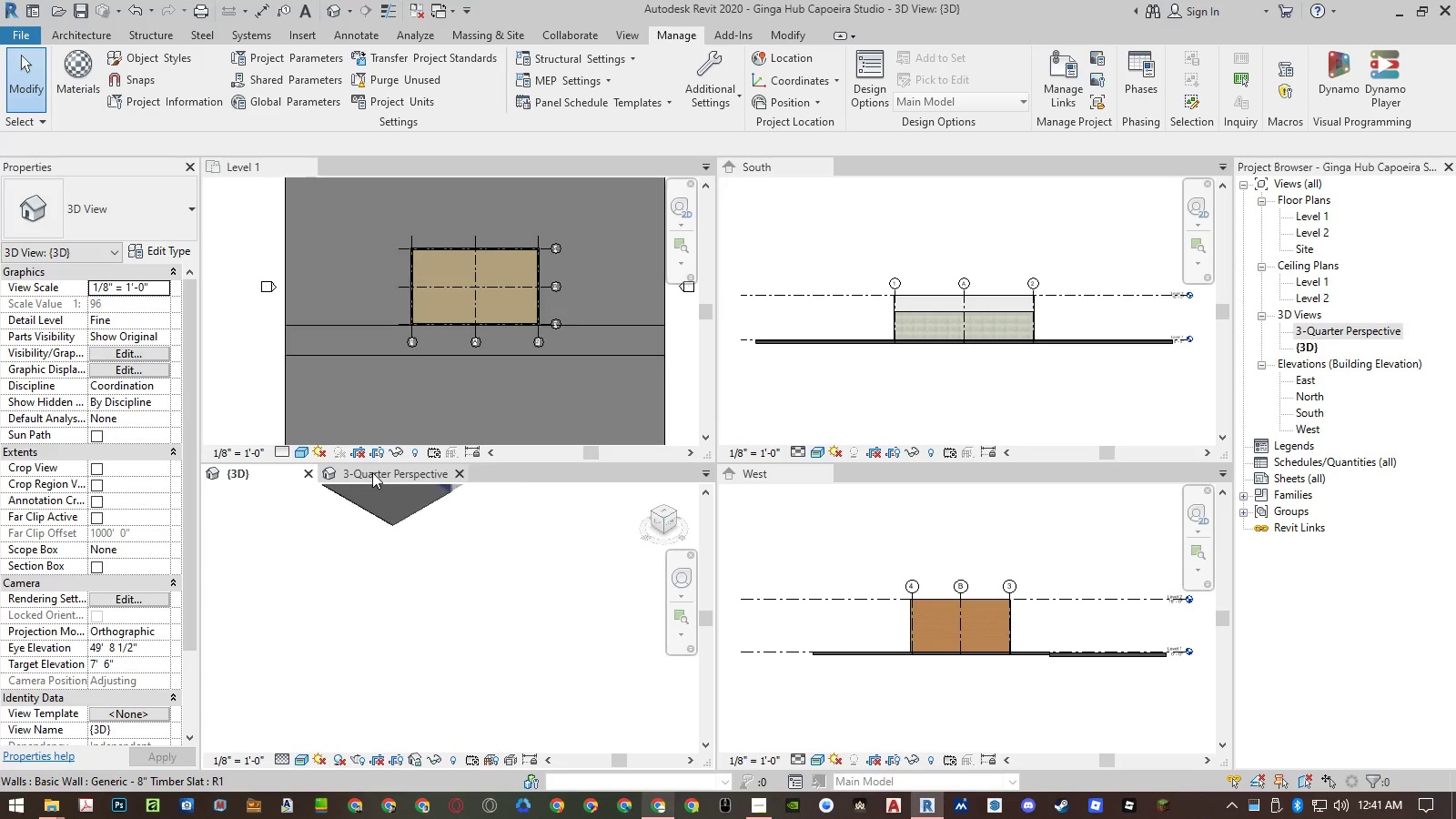 
left_click([372, 472])
 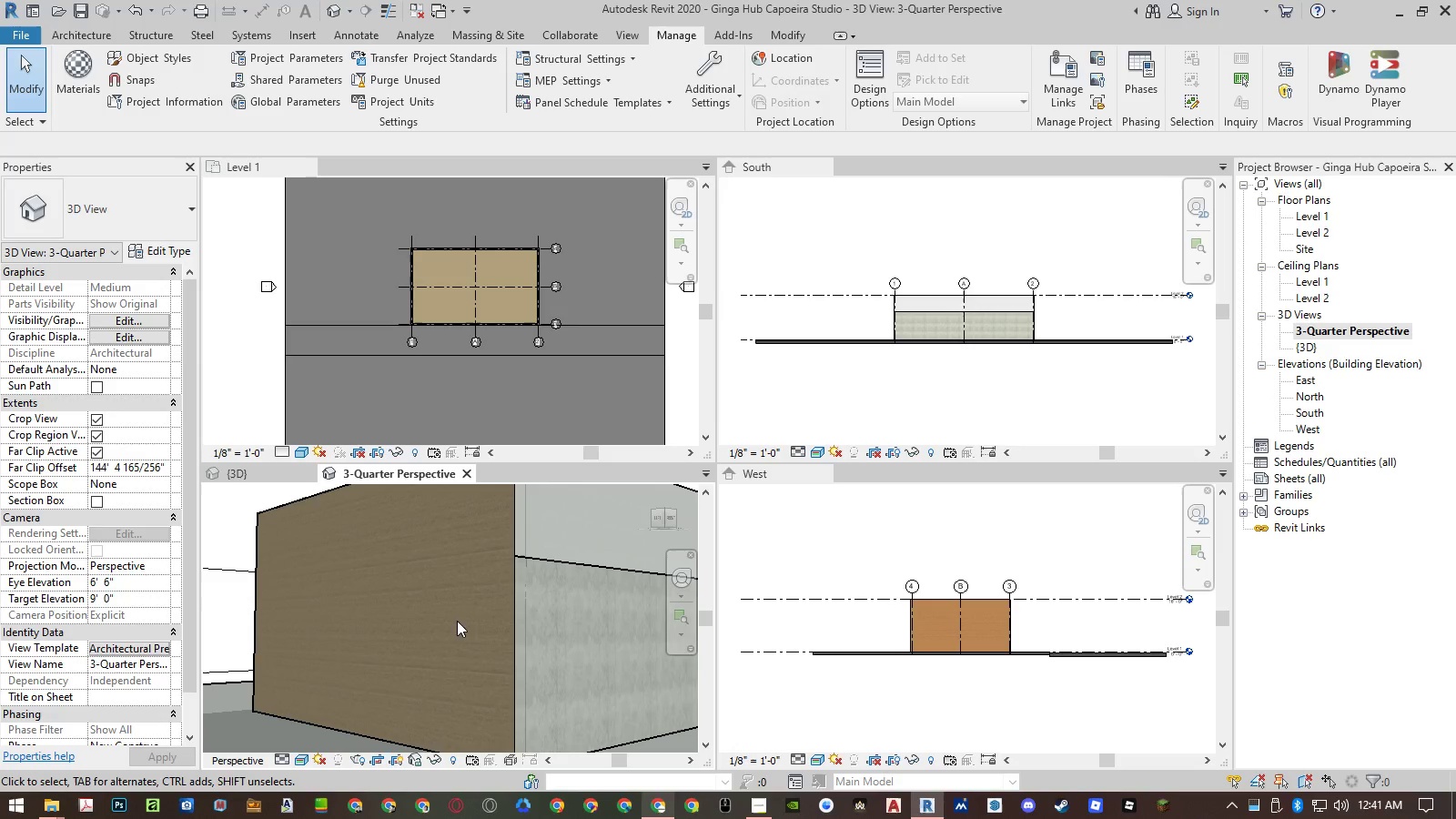 
scroll: coordinate [463, 573], scroll_direction: up, amount: 9.0
 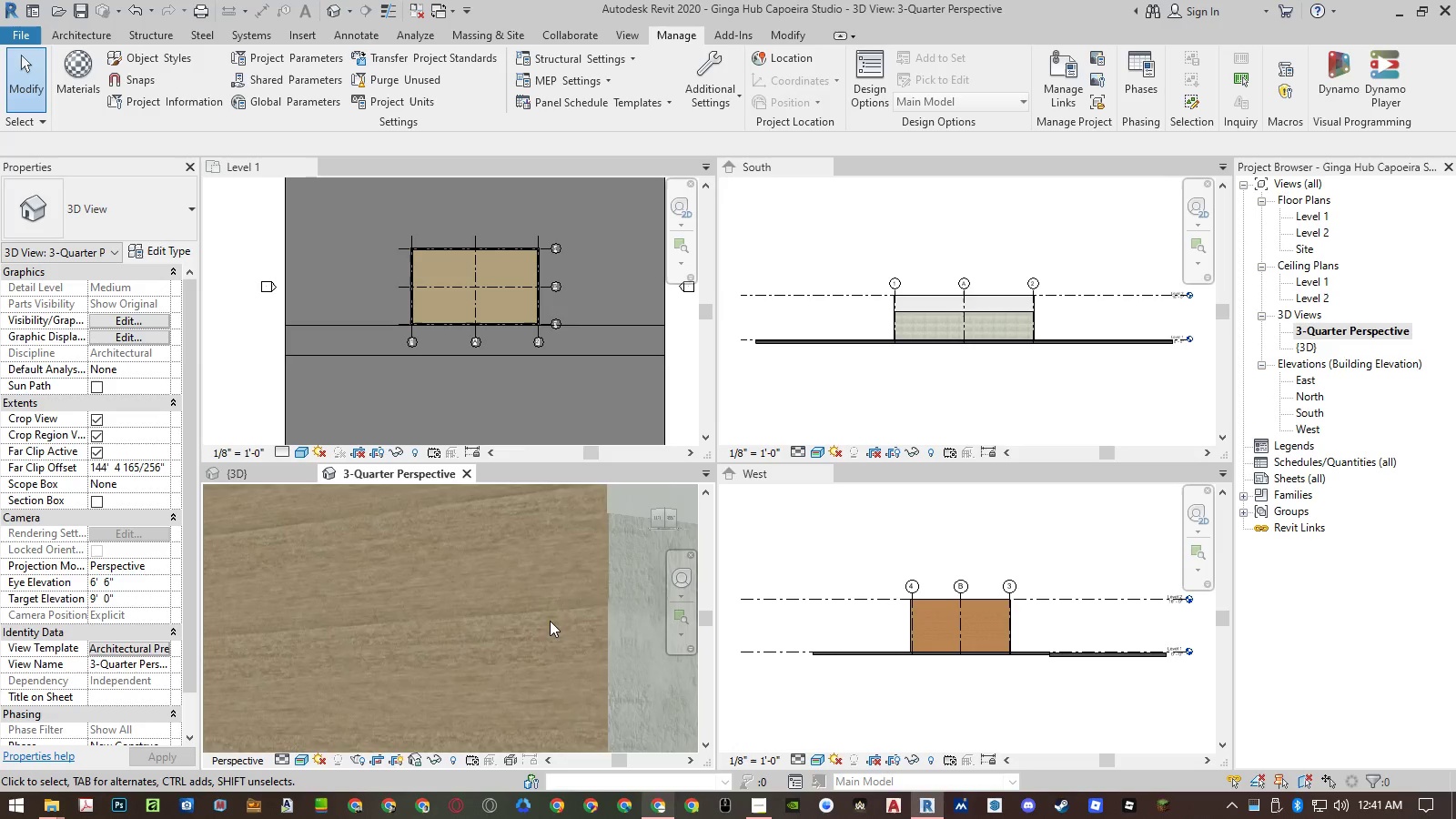 
scroll: coordinate [551, 621], scroll_direction: down, amount: 9.0
 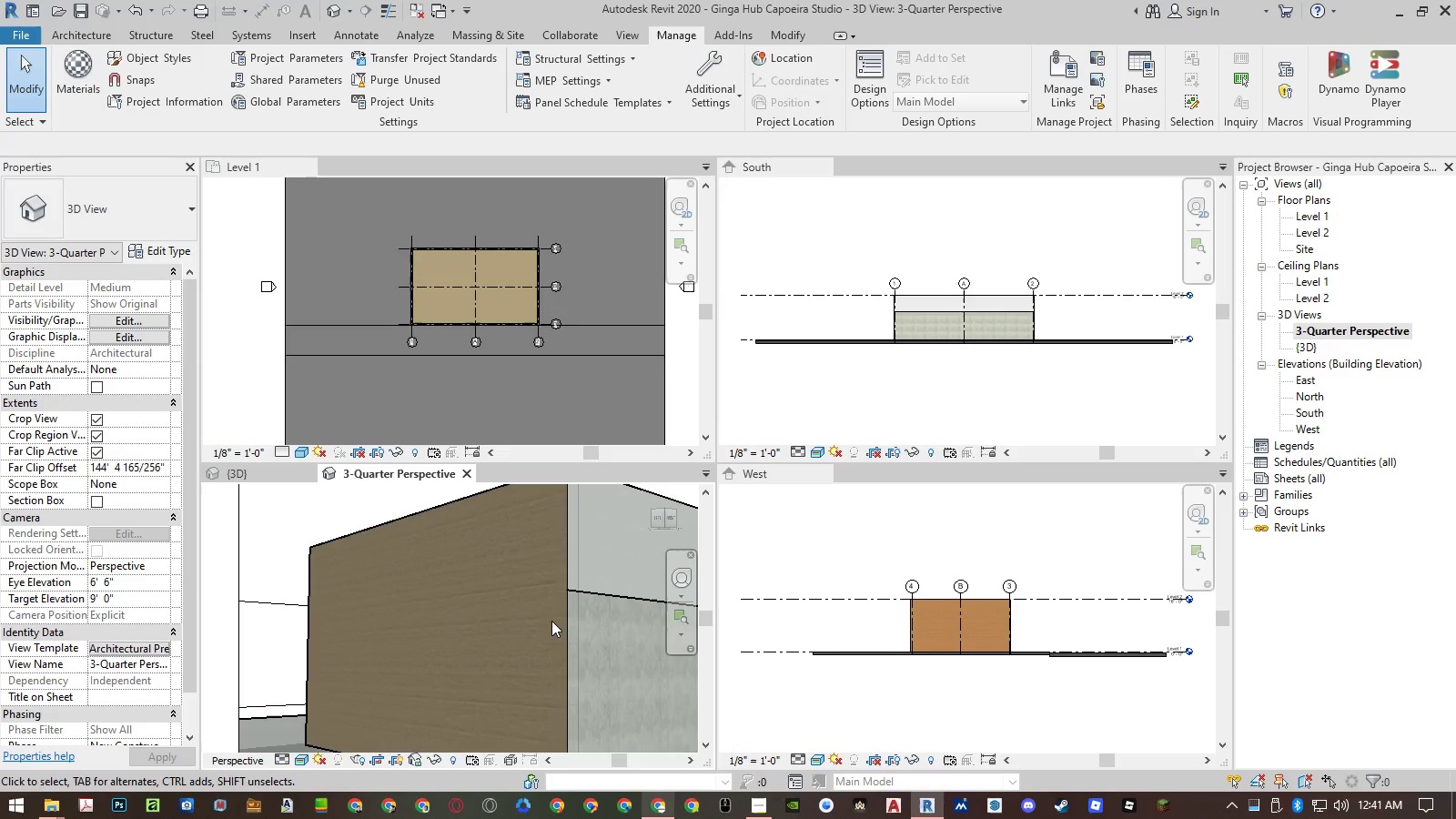 
scroll: coordinate [553, 618], scroll_direction: up, amount: 6.0
 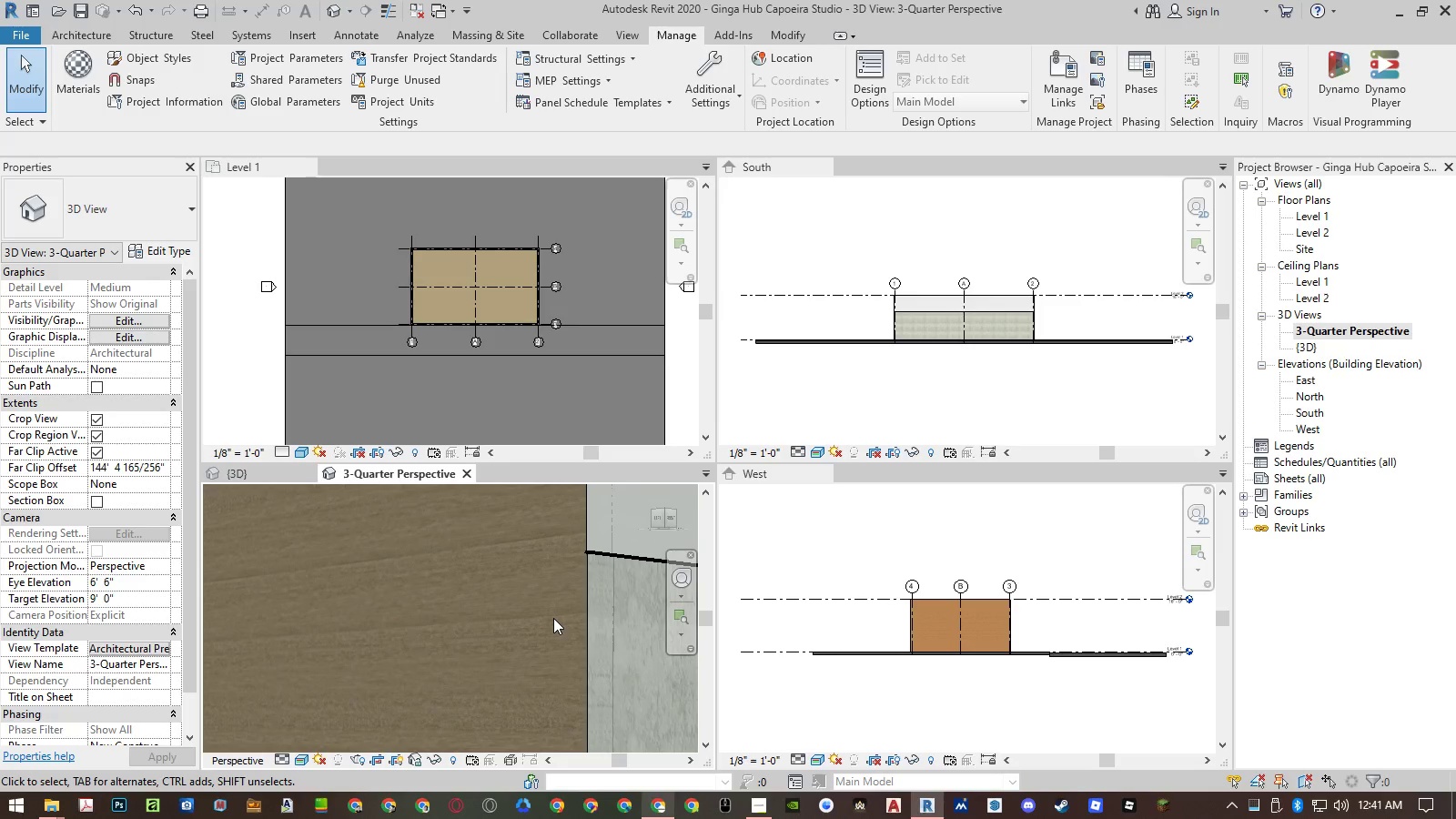 
scroll: coordinate [553, 618], scroll_direction: down, amount: 5.0
 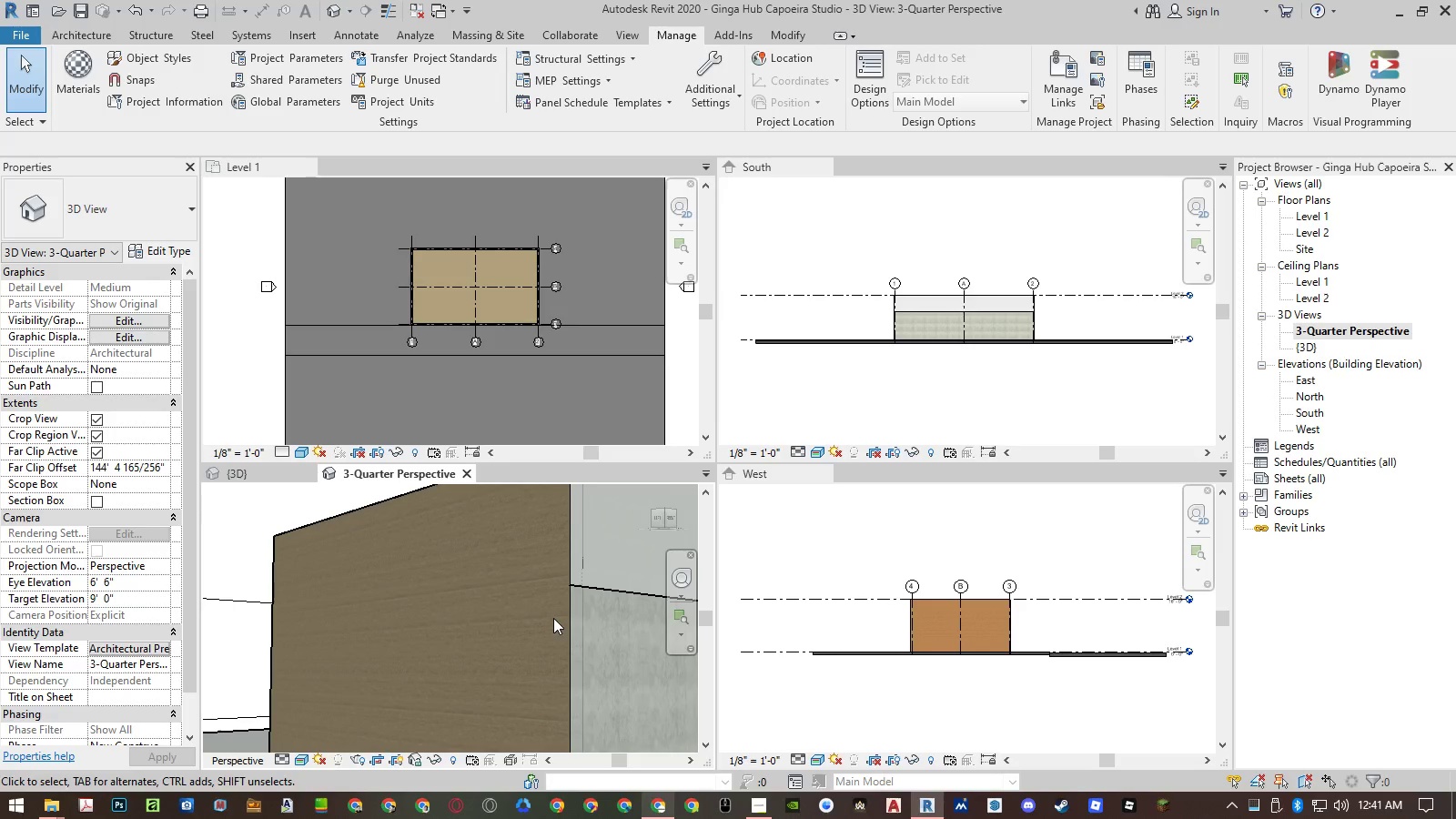 
double_click([553, 618])
 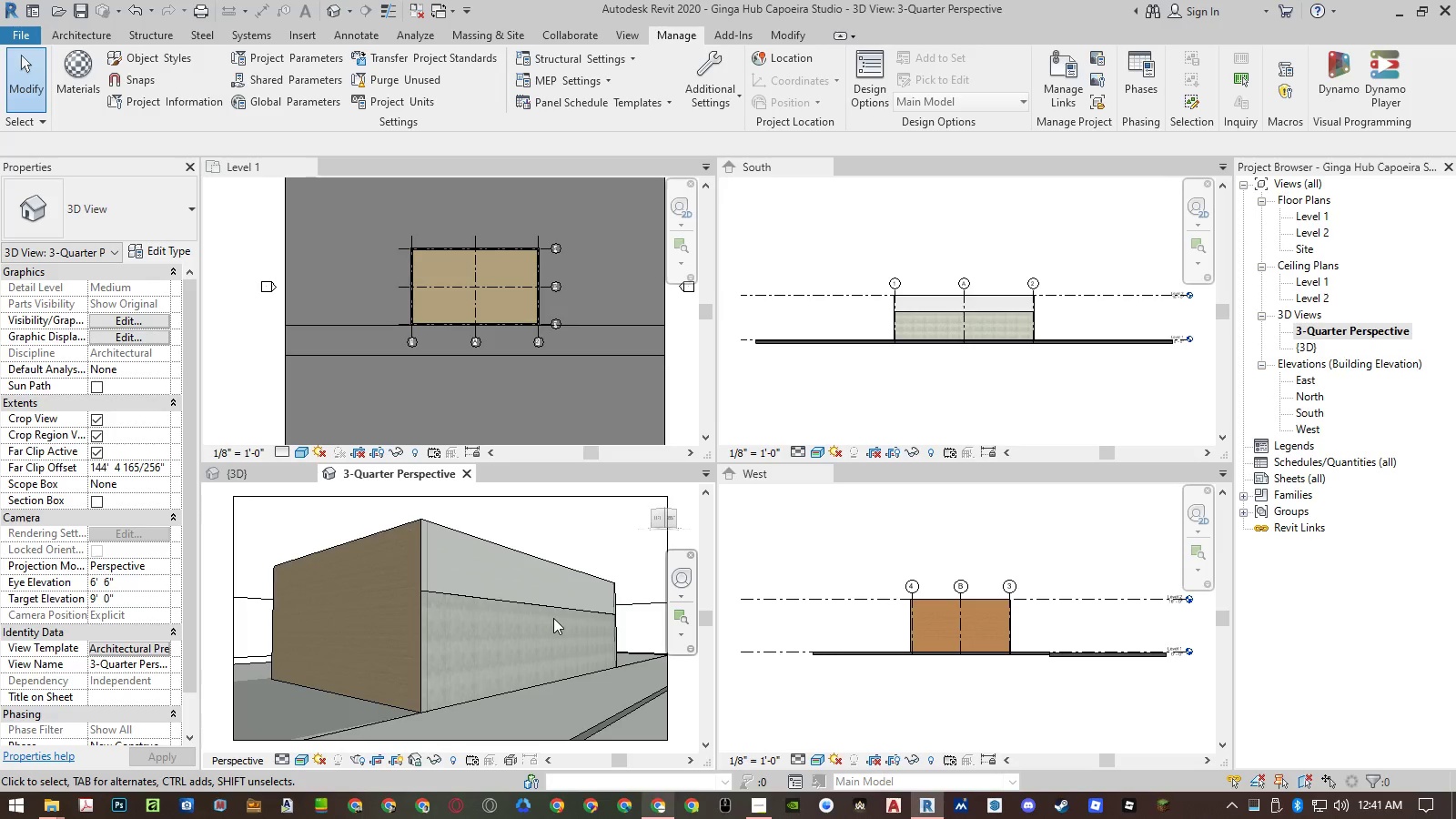 
key(Control+S)
 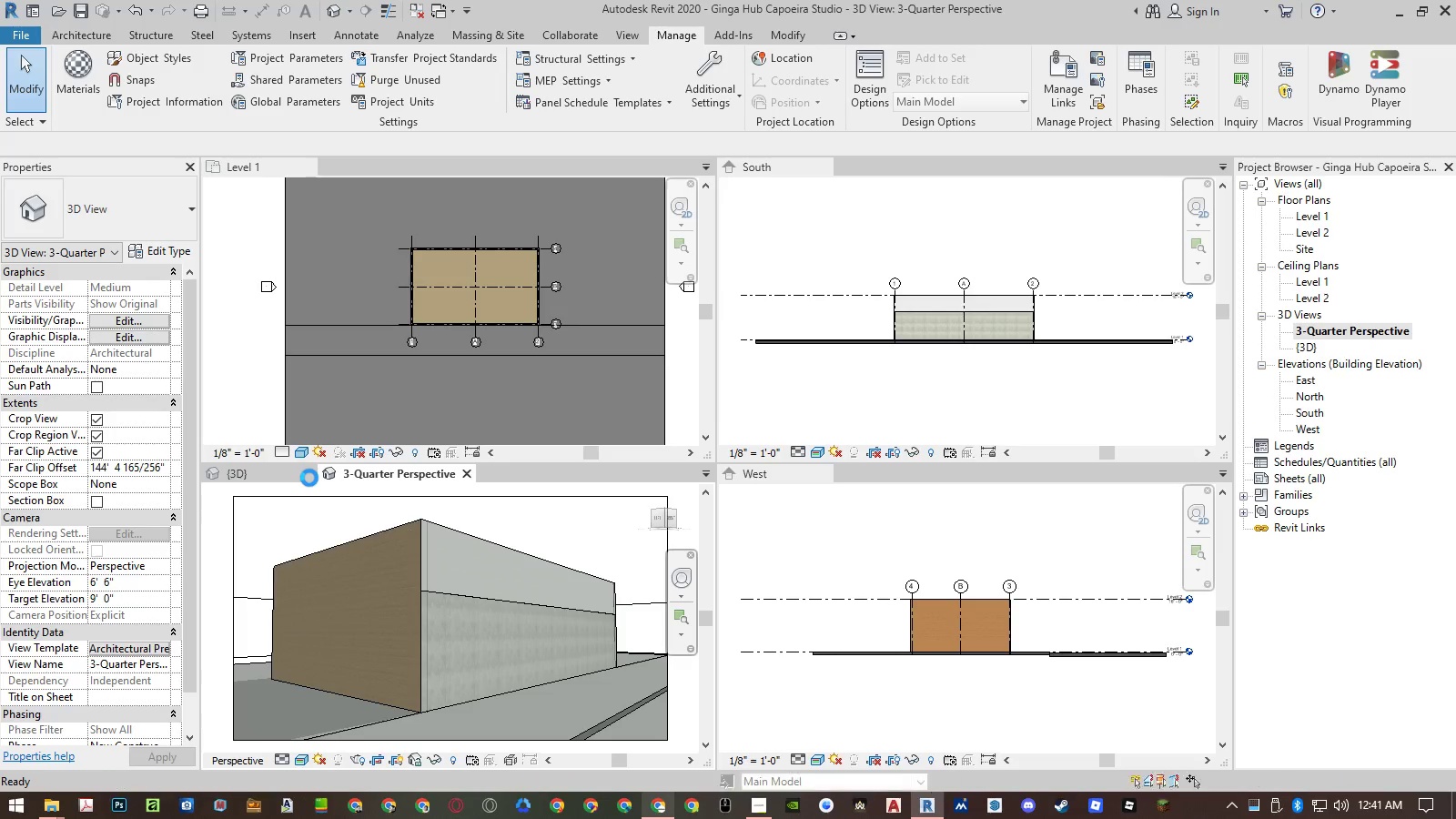 
left_click([308, 476])
 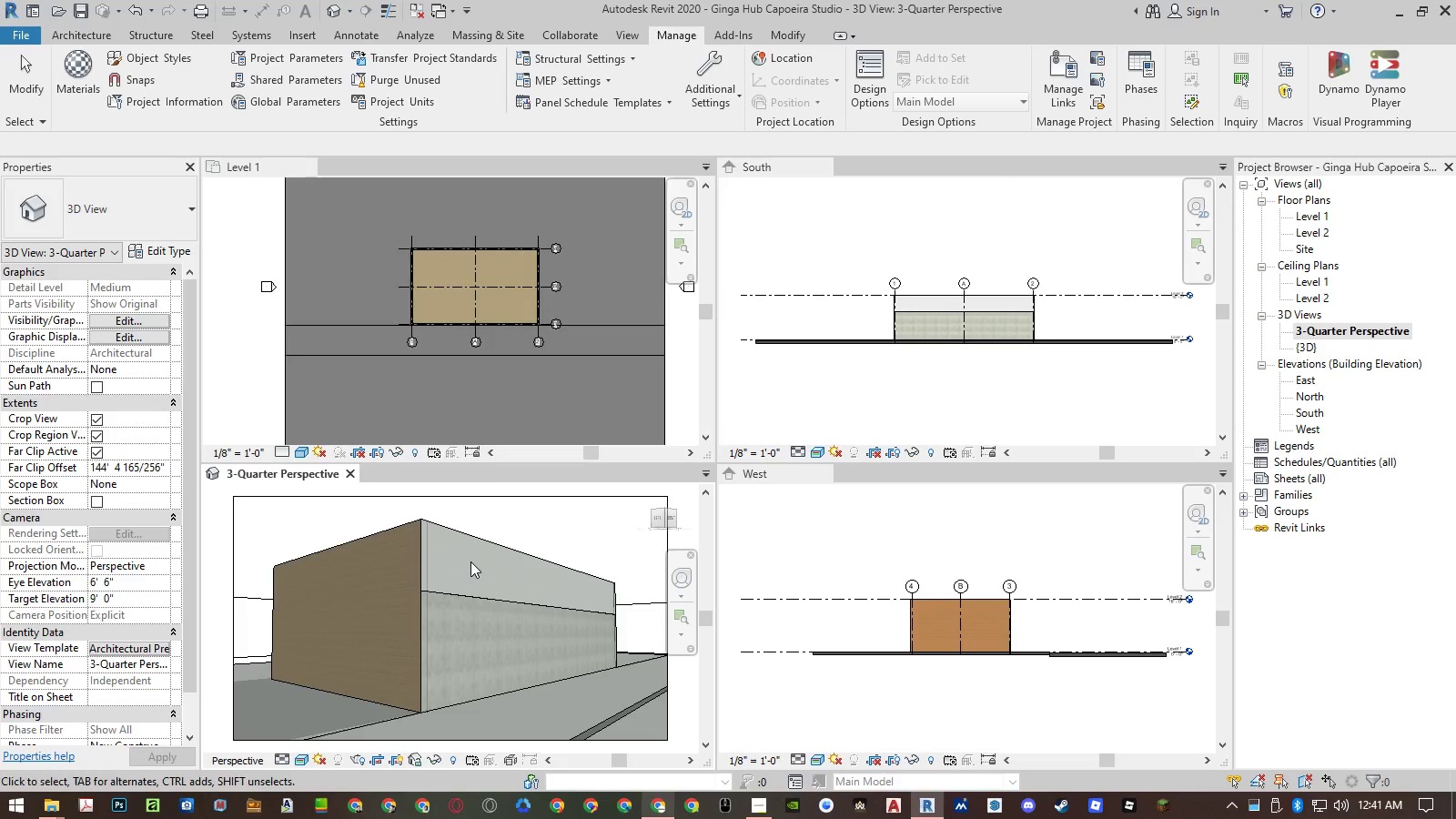 
key(Control+S)
 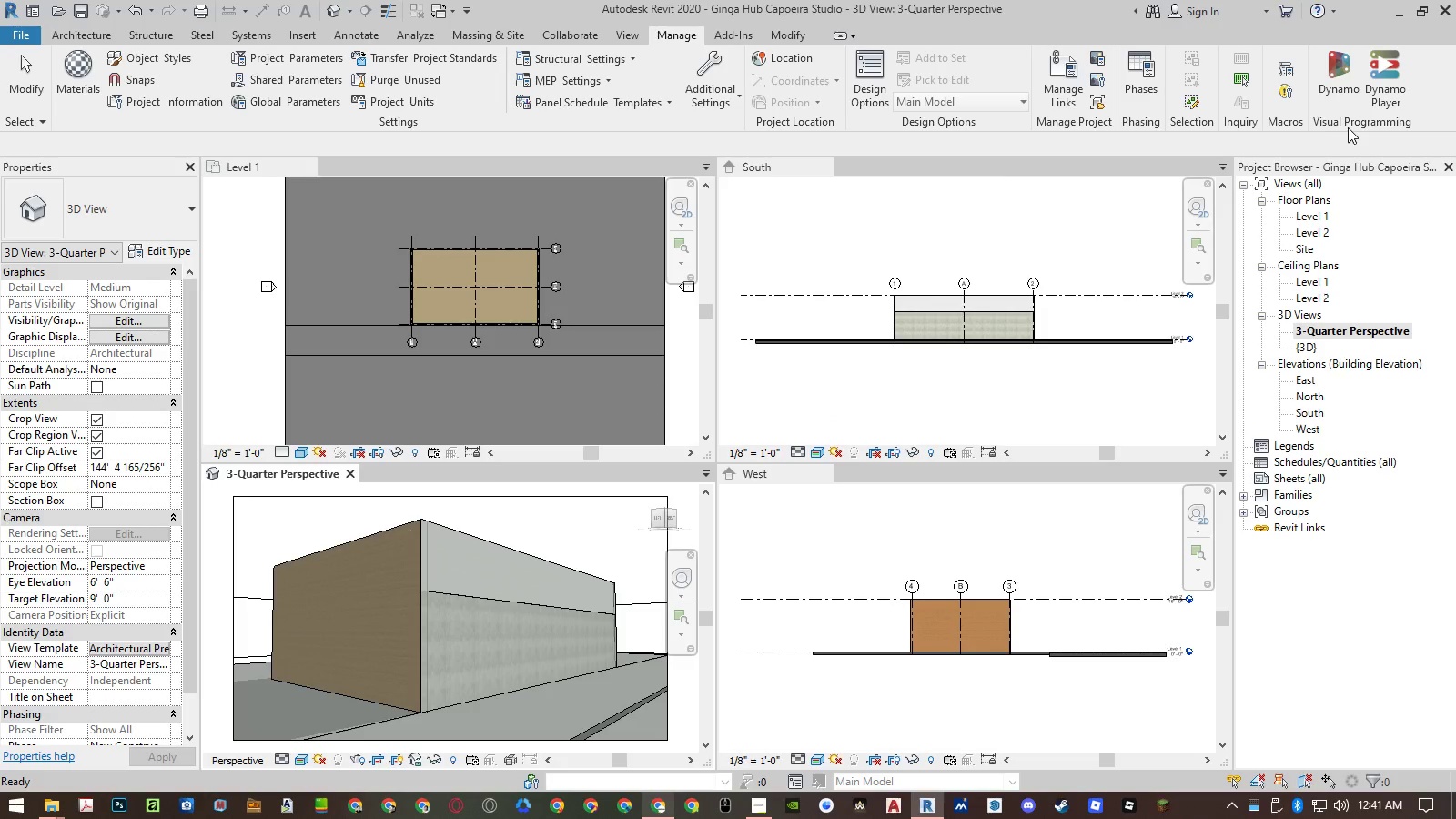 
left_click([1443, 8])
 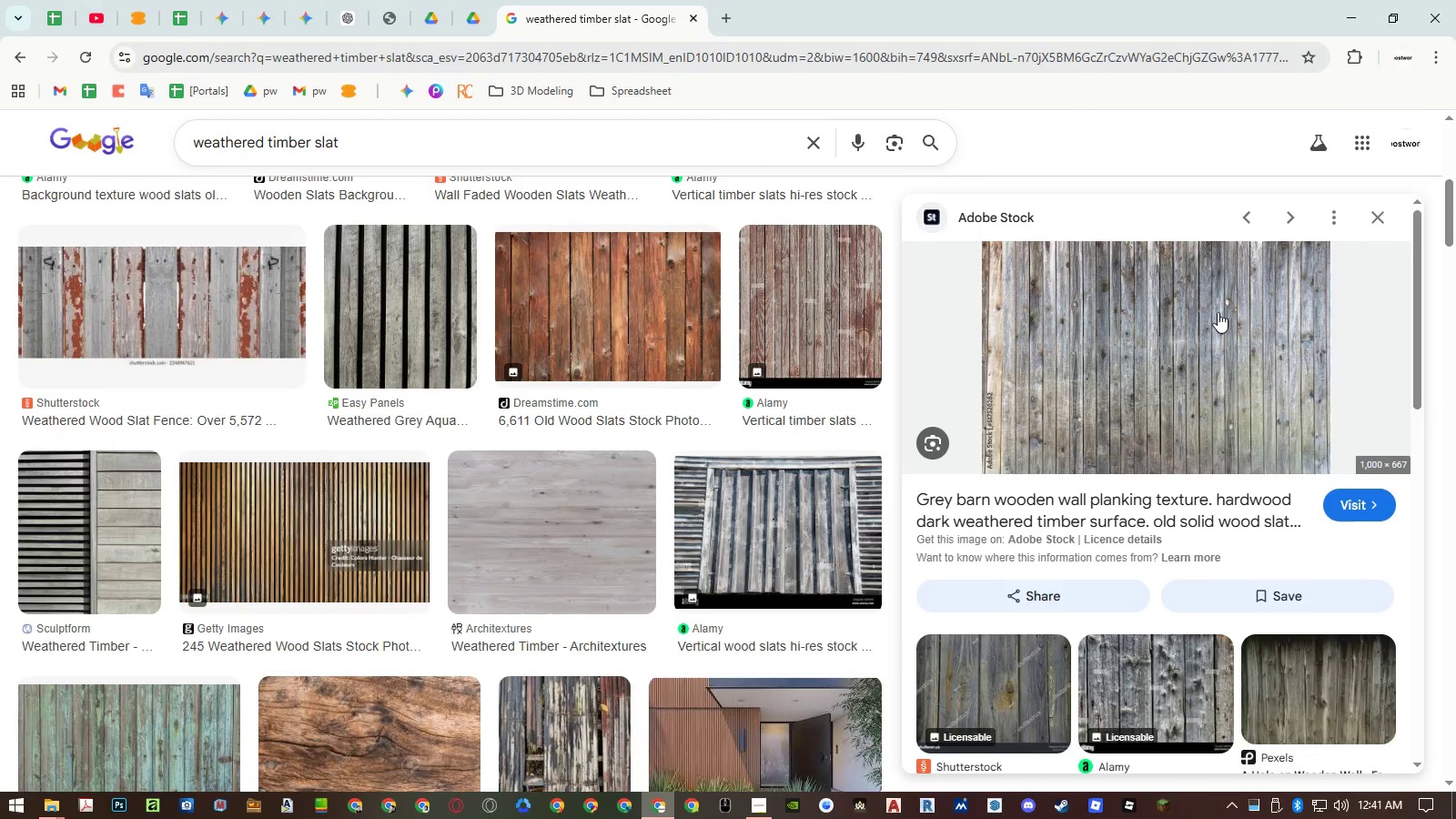 
left_click([1362, 19])
 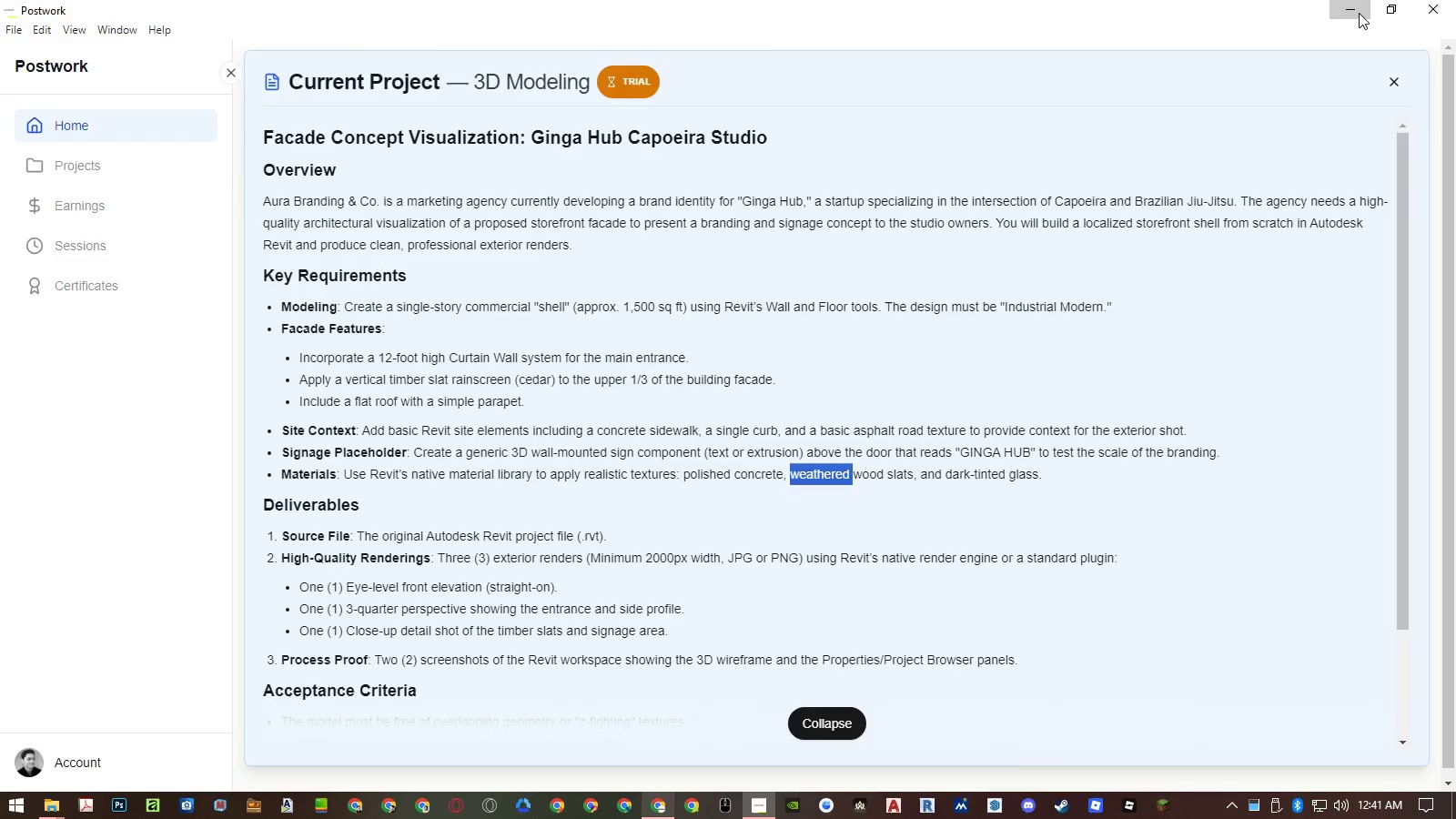 
double_click([1359, 13])
 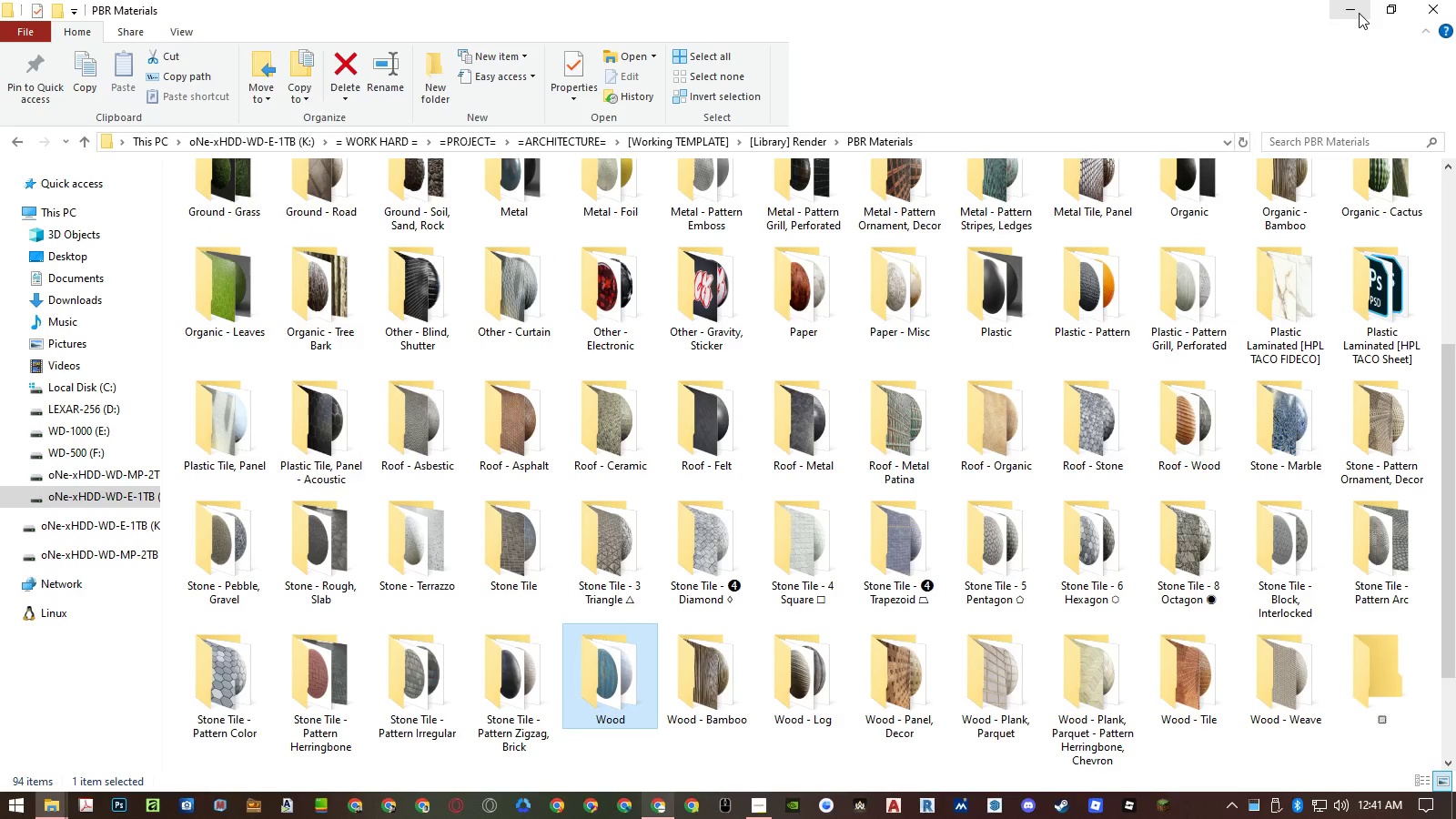 
left_click([1359, 13])
 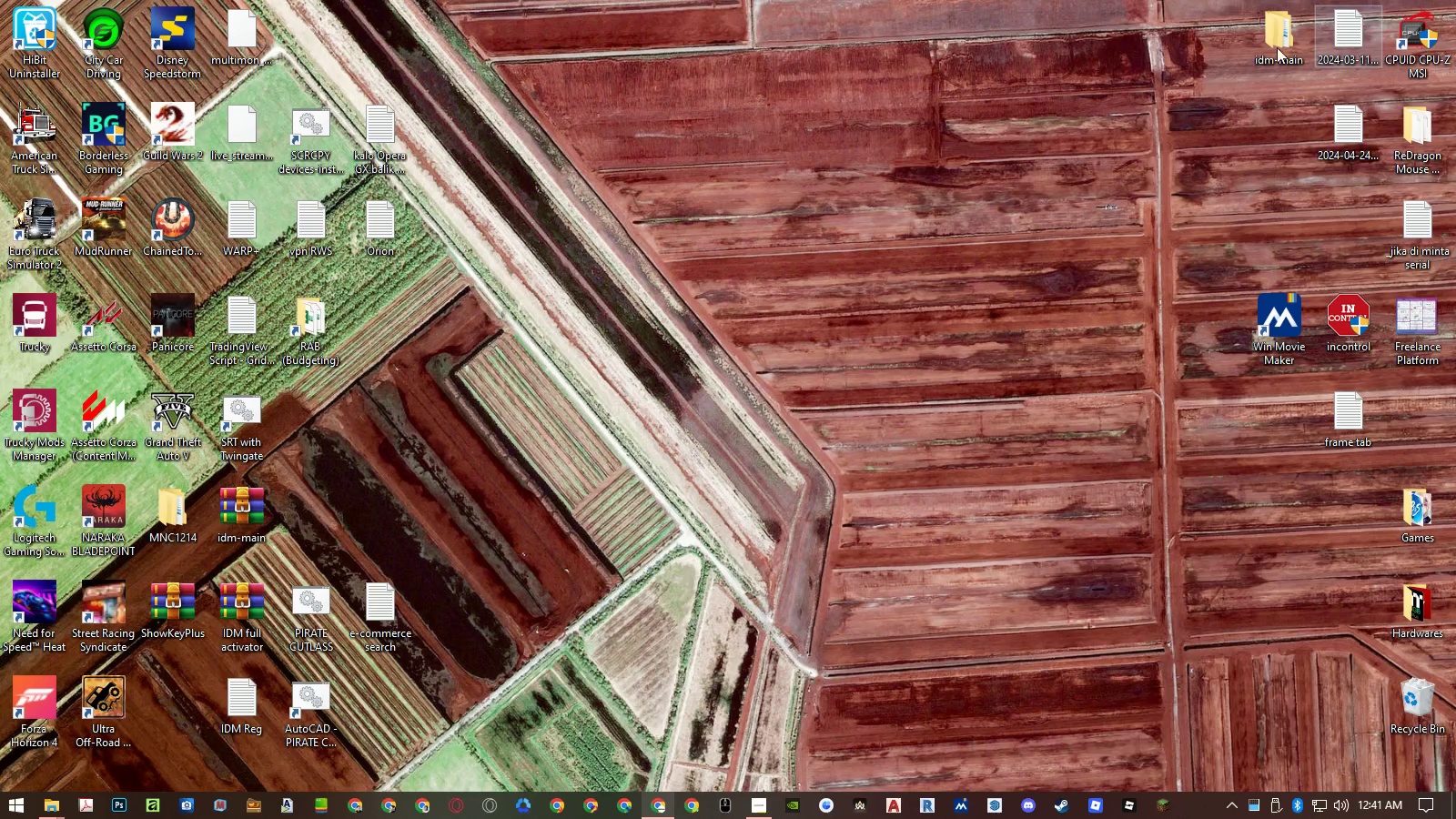 
right_click([957, 197])
 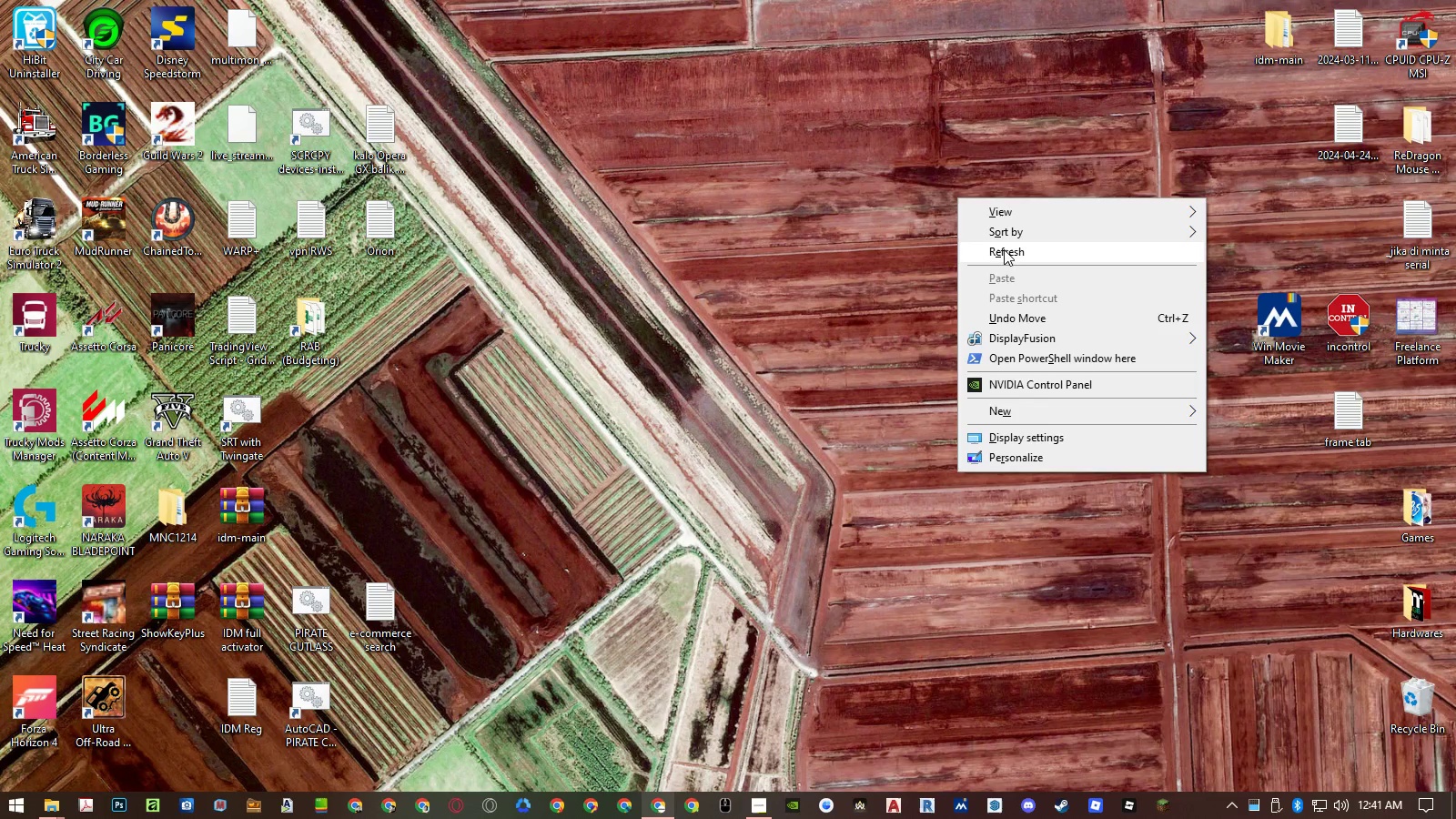 
left_click([1010, 258])
 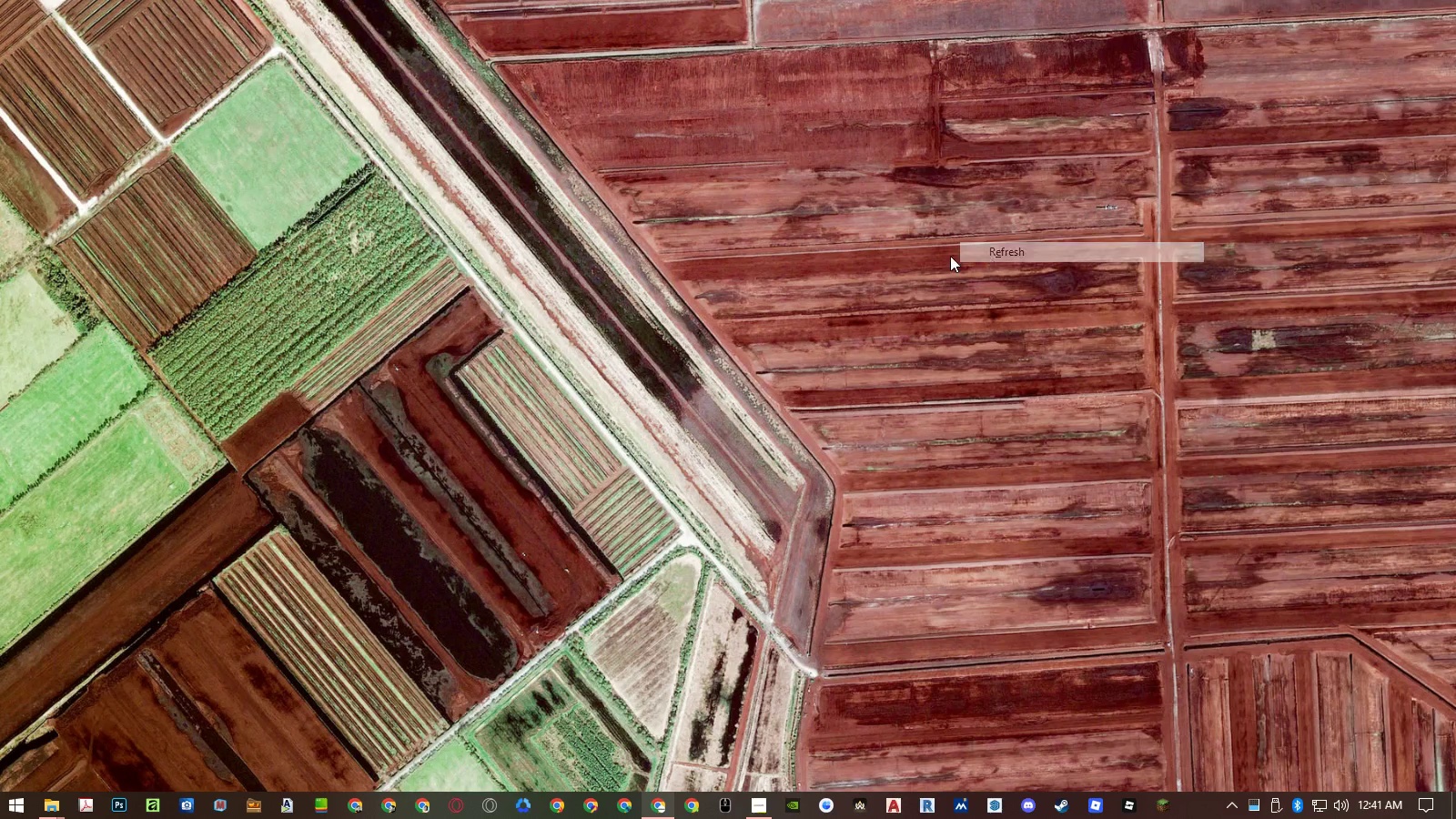 
right_click([918, 248])
 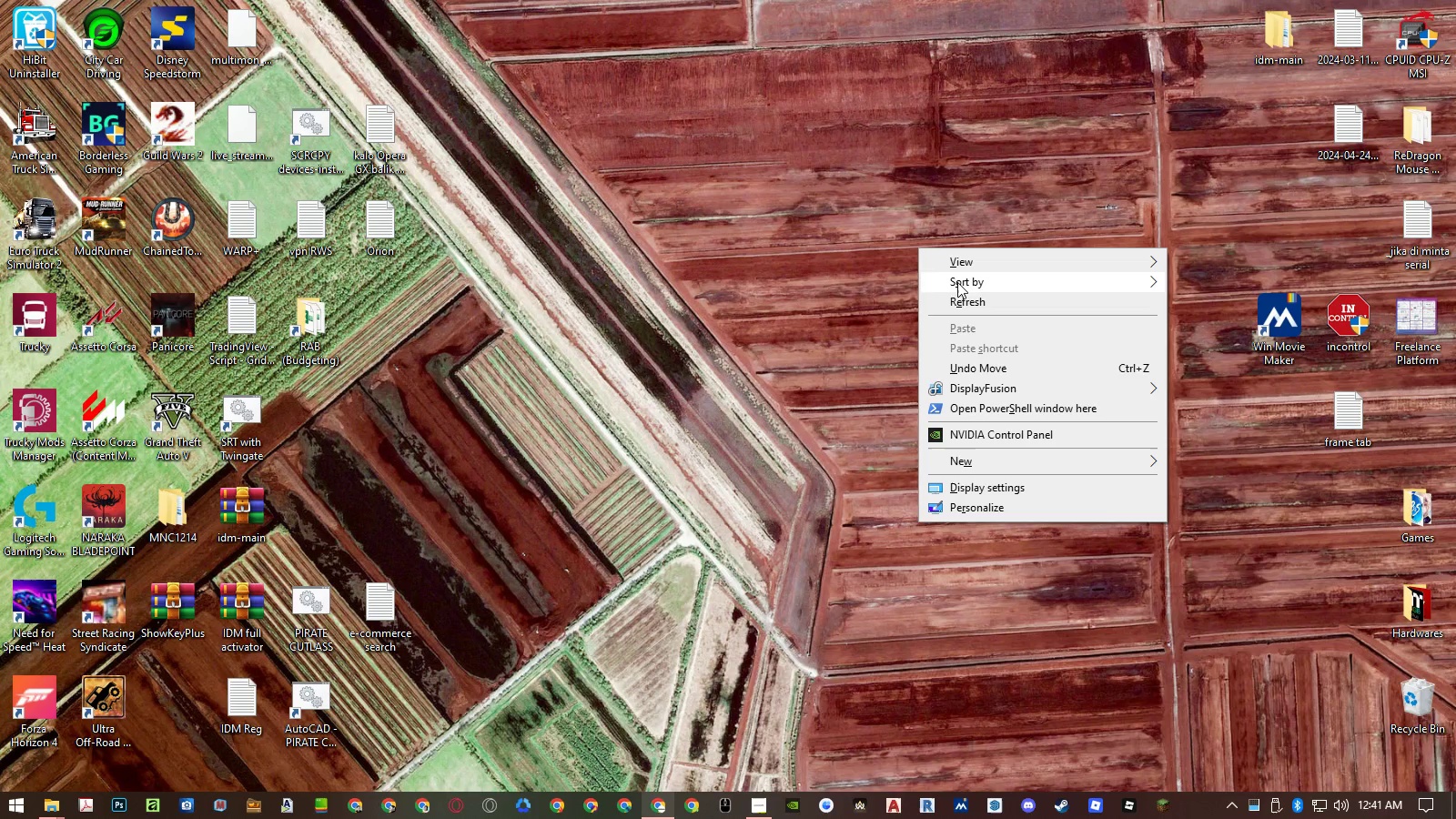 
left_click([959, 297])
 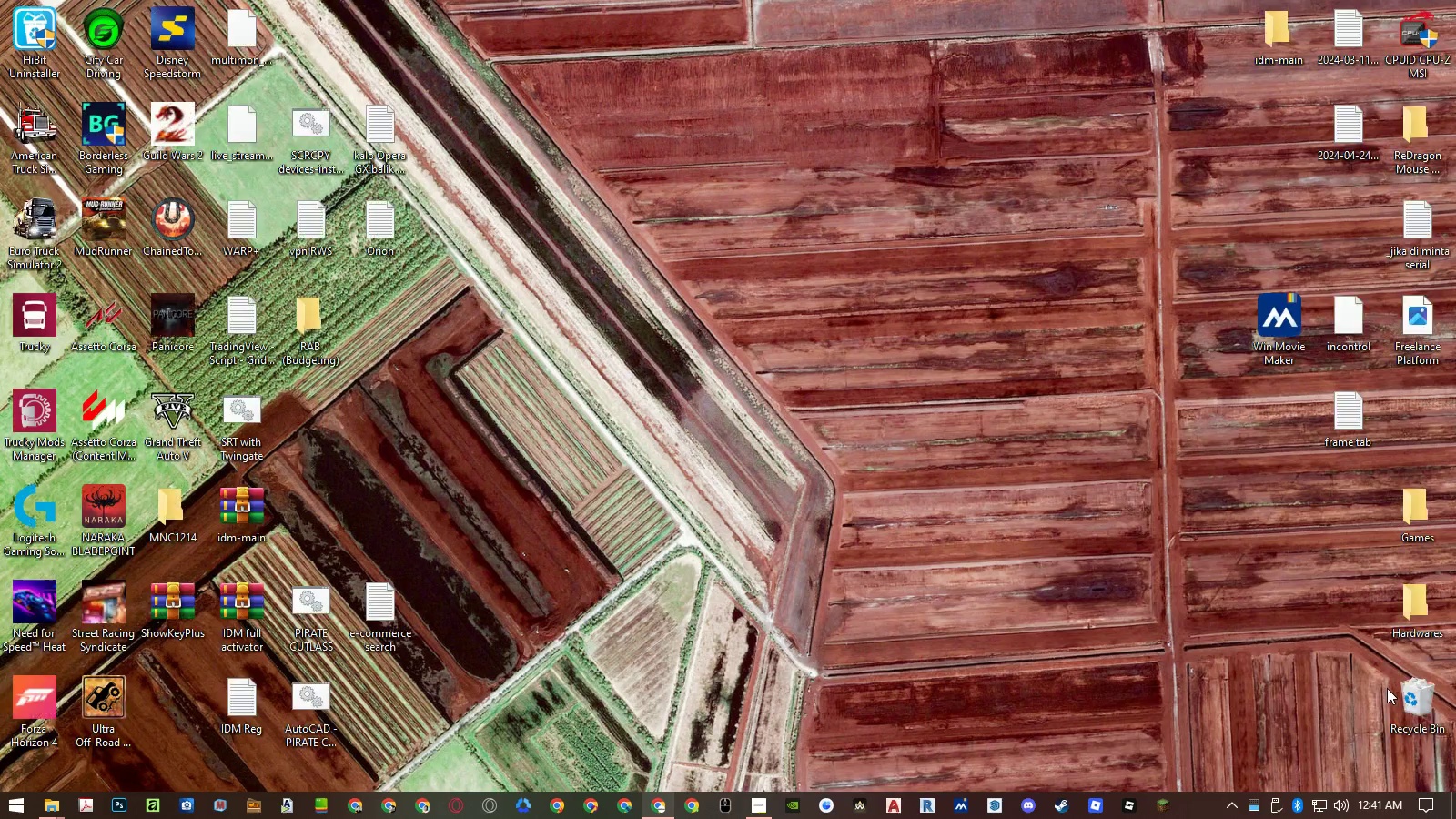 
right_click([1414, 699])
 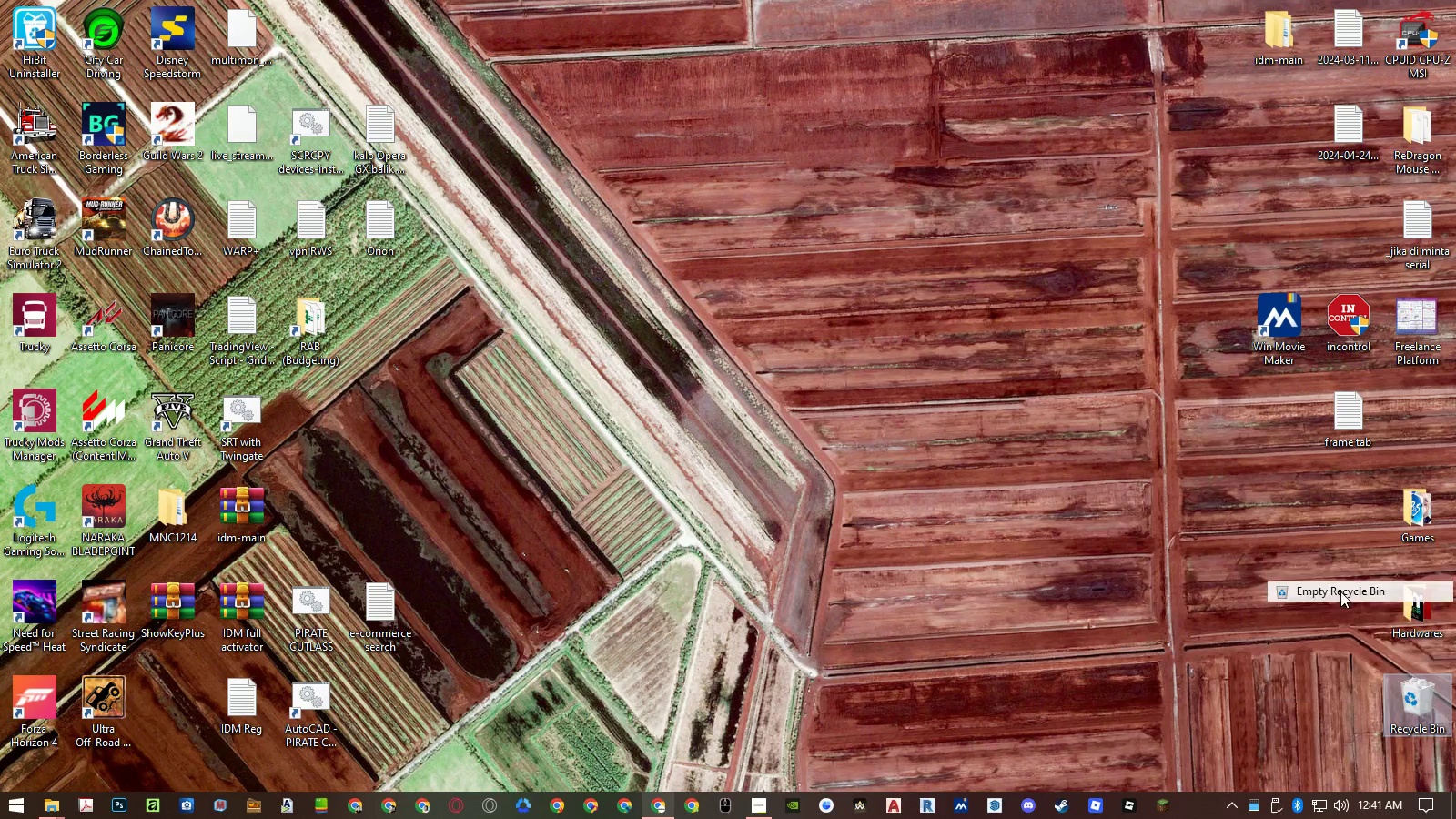 
double_click([800, 420])
 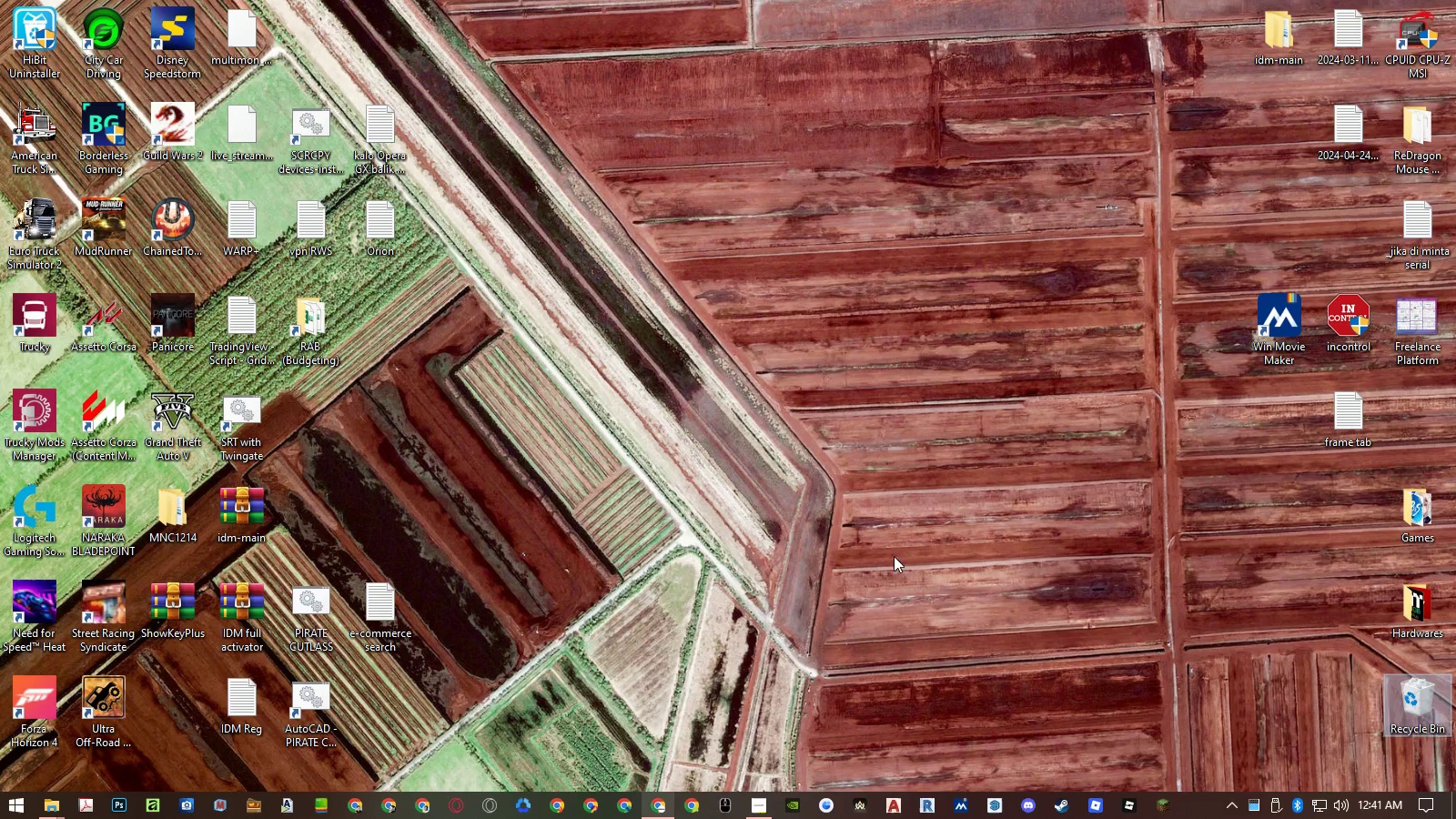 
triple_click([961, 602])
 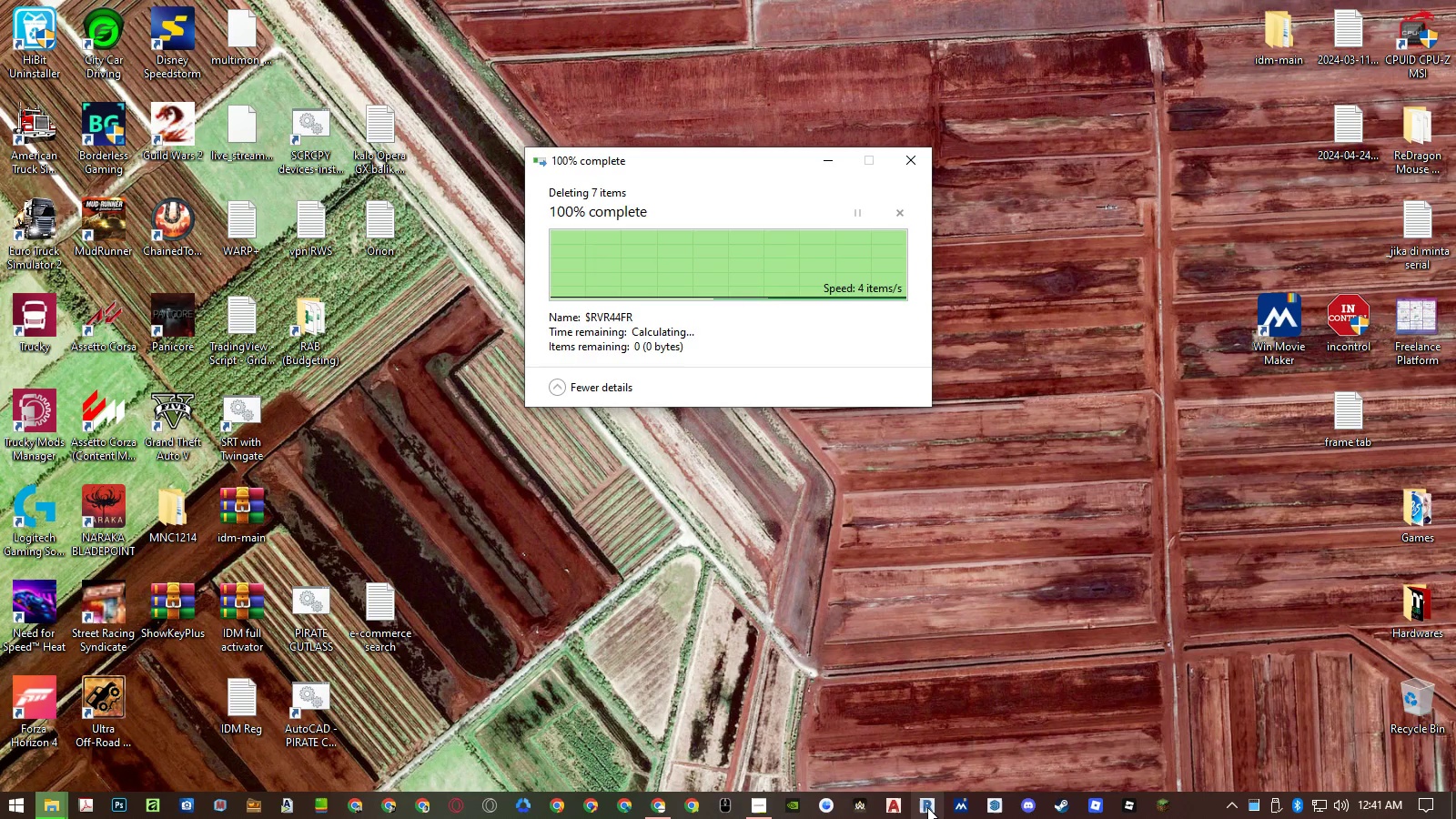 
left_click([927, 807])
 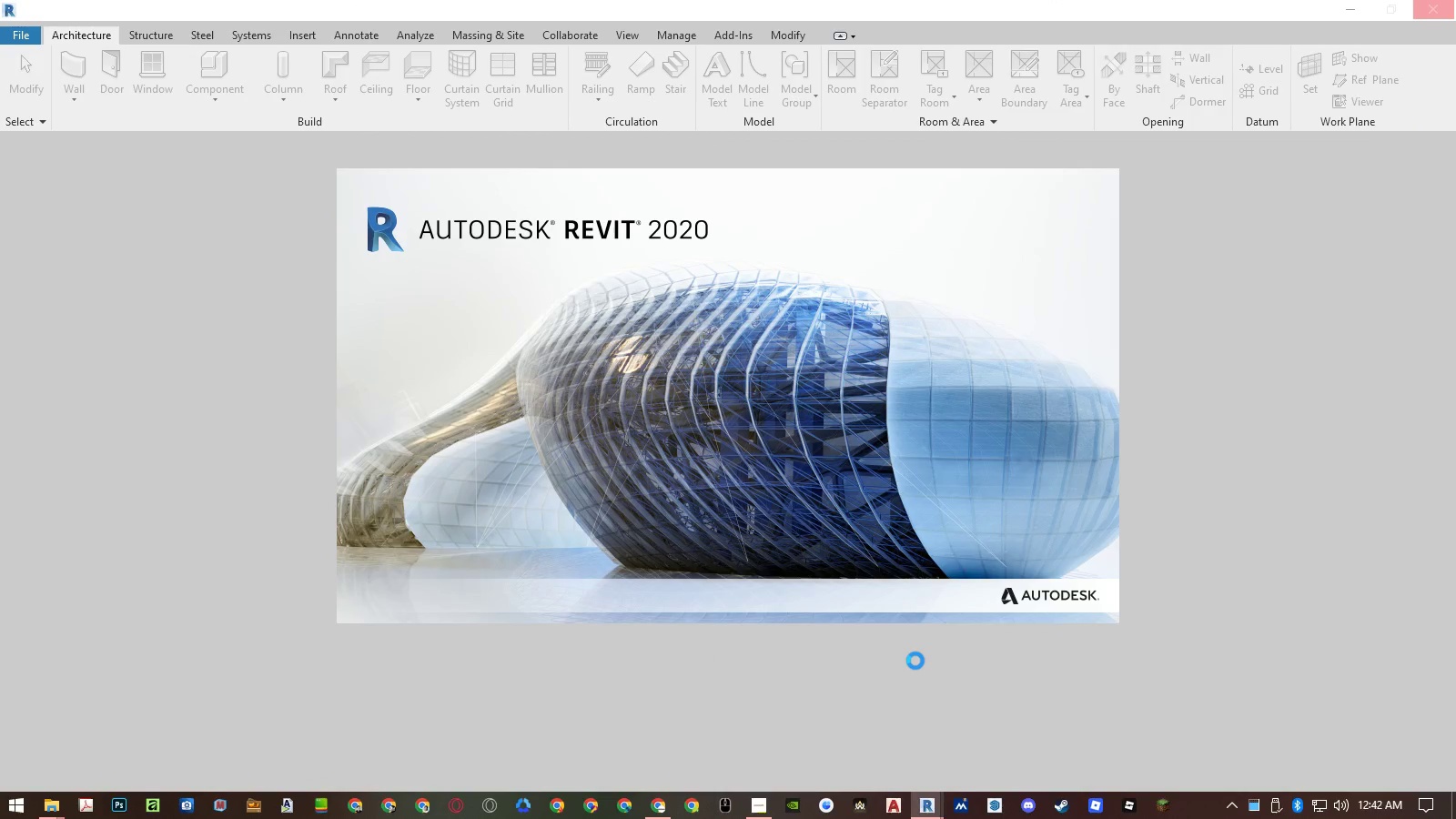 
wait(20.2)
 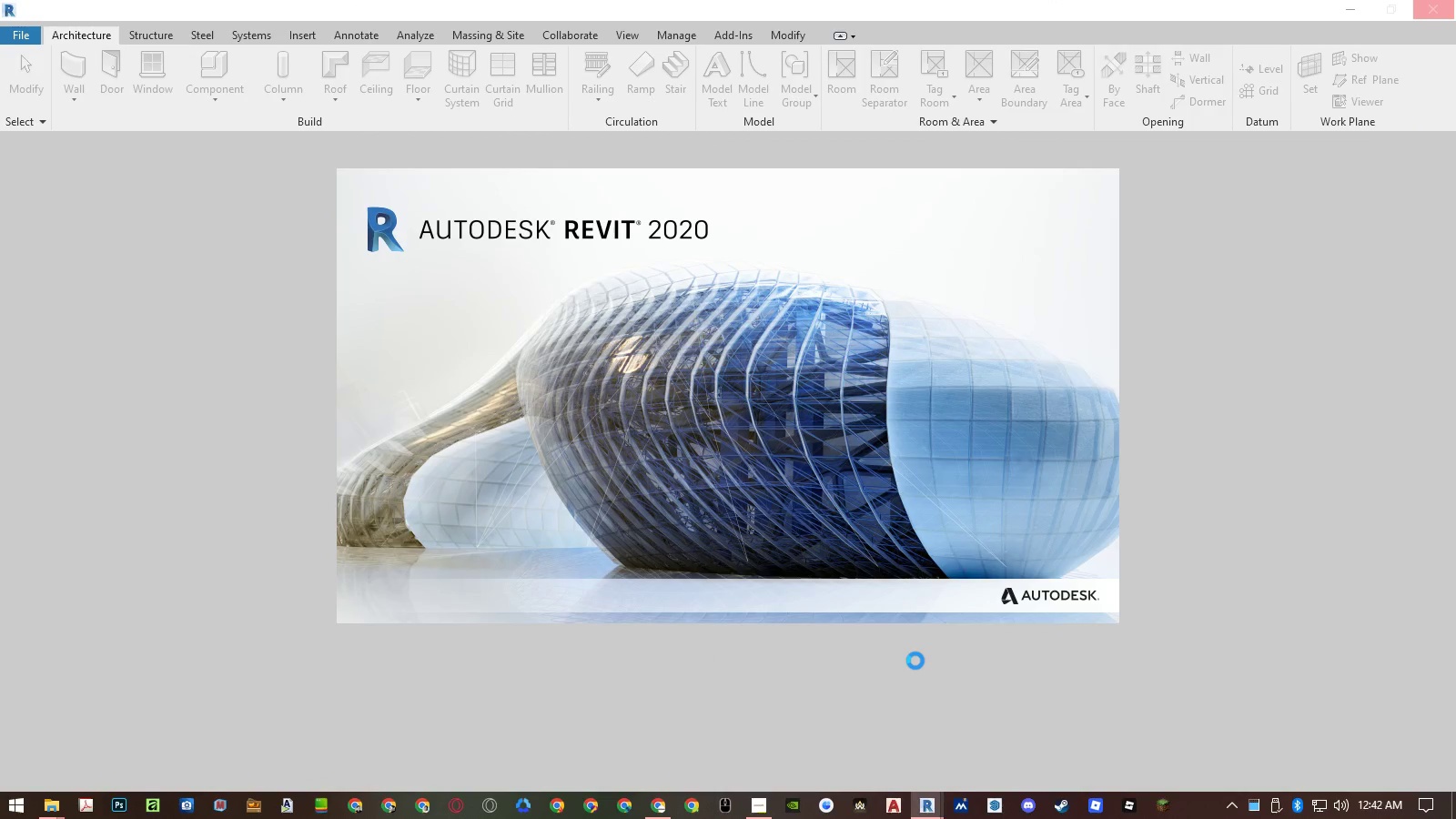 
left_click([764, 806])